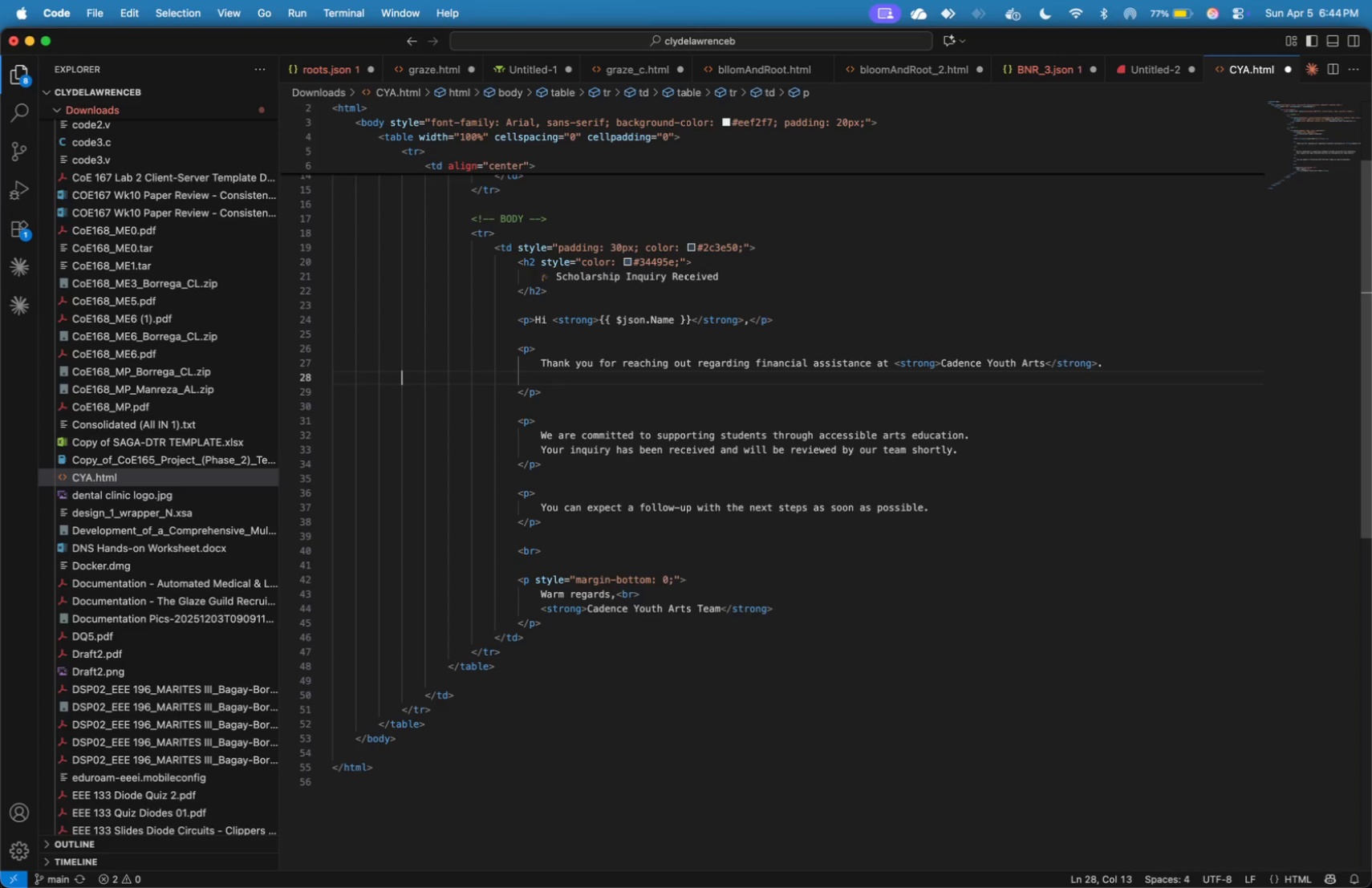 
key(Backspace)
 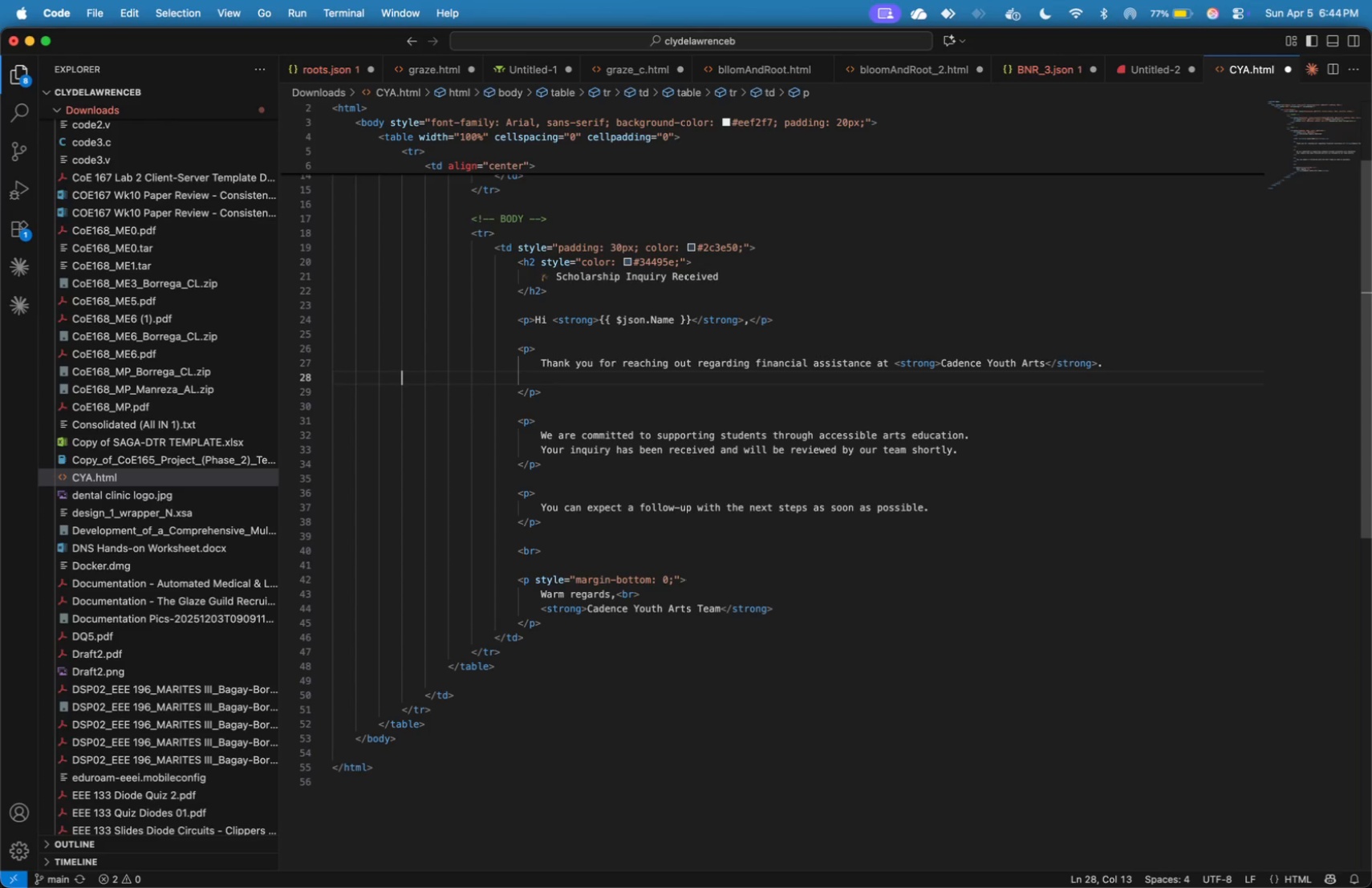 
key(Backspace)
 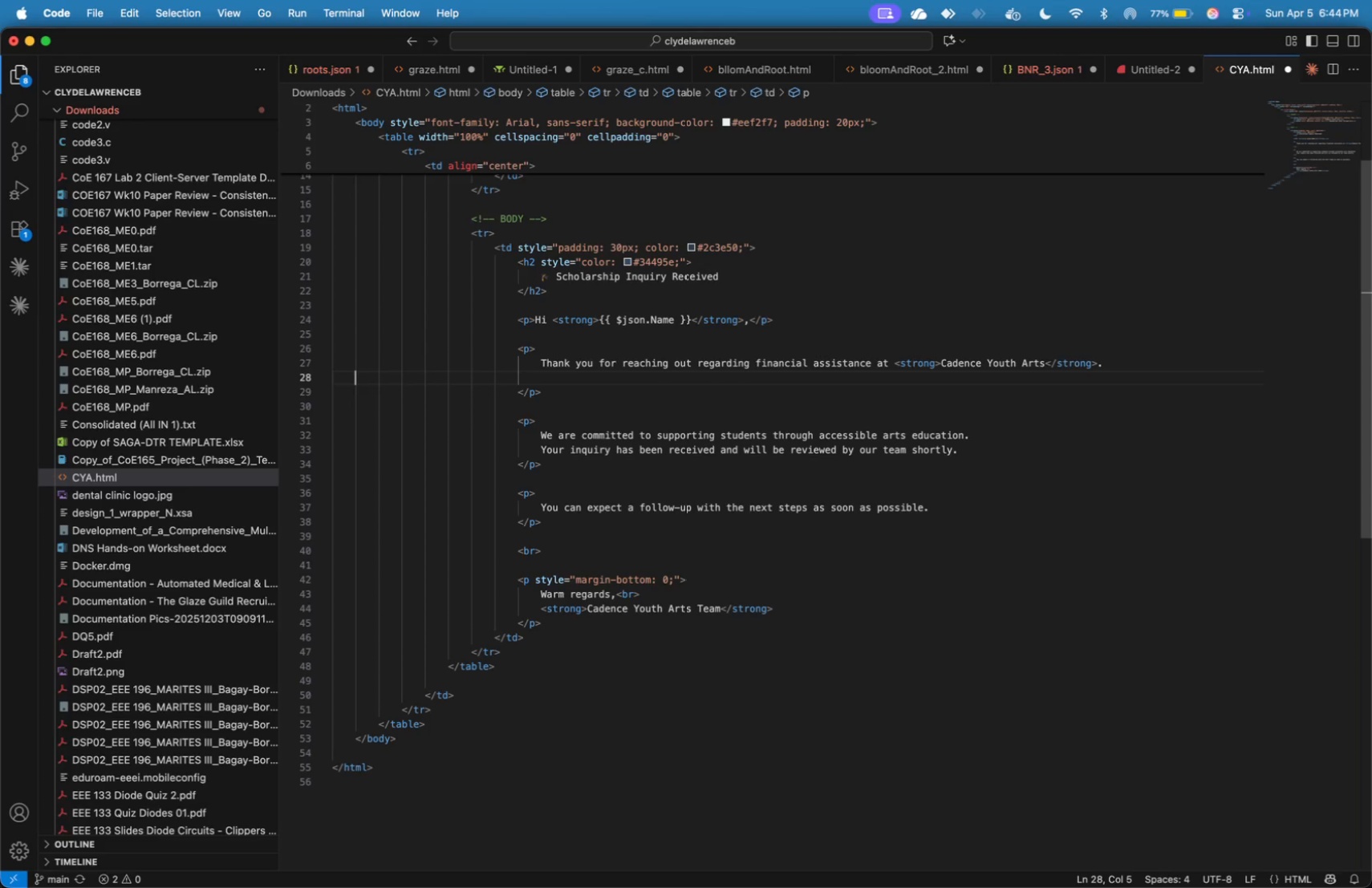 
key(Backspace)
 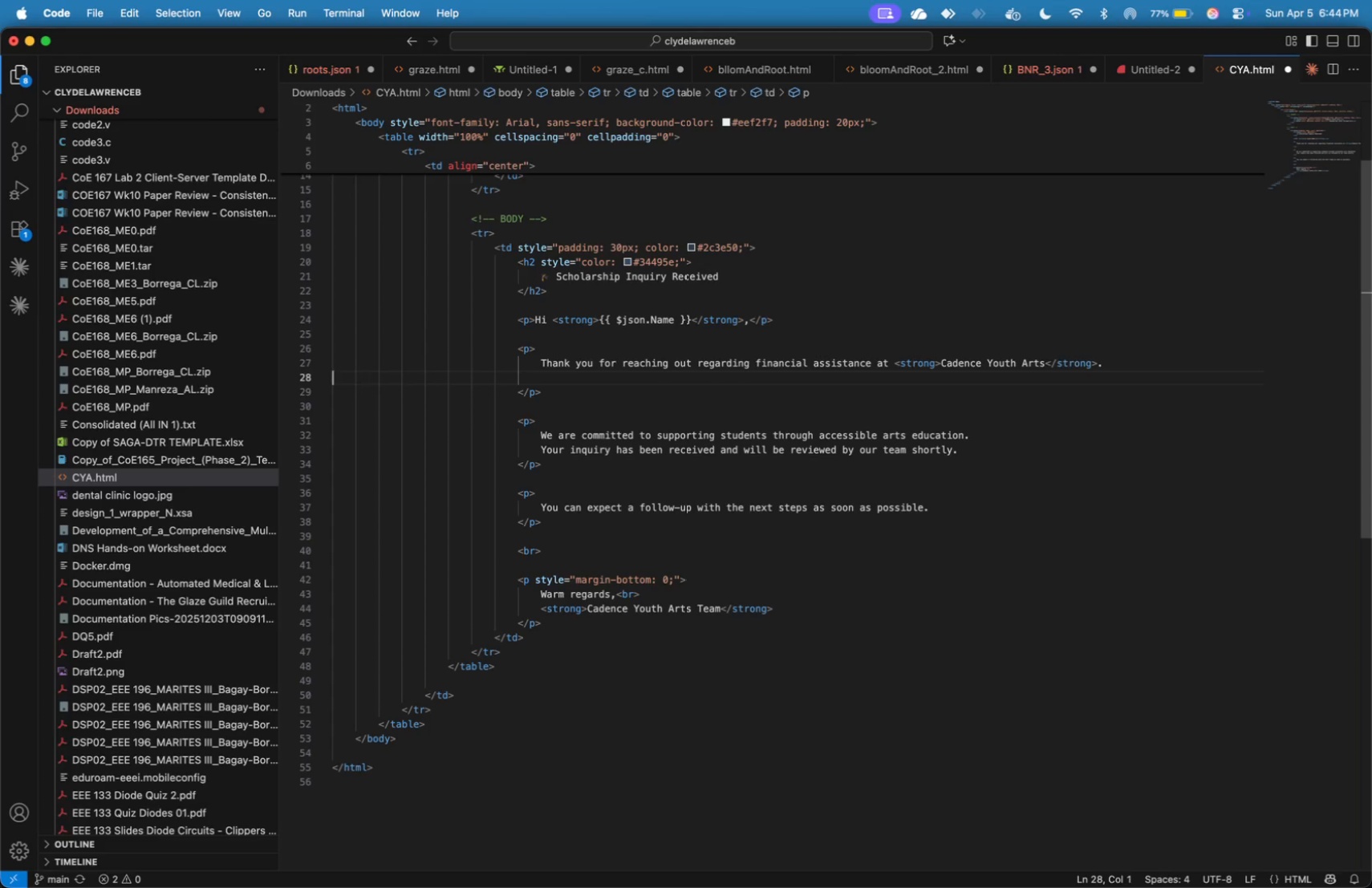 
key(Backspace)
 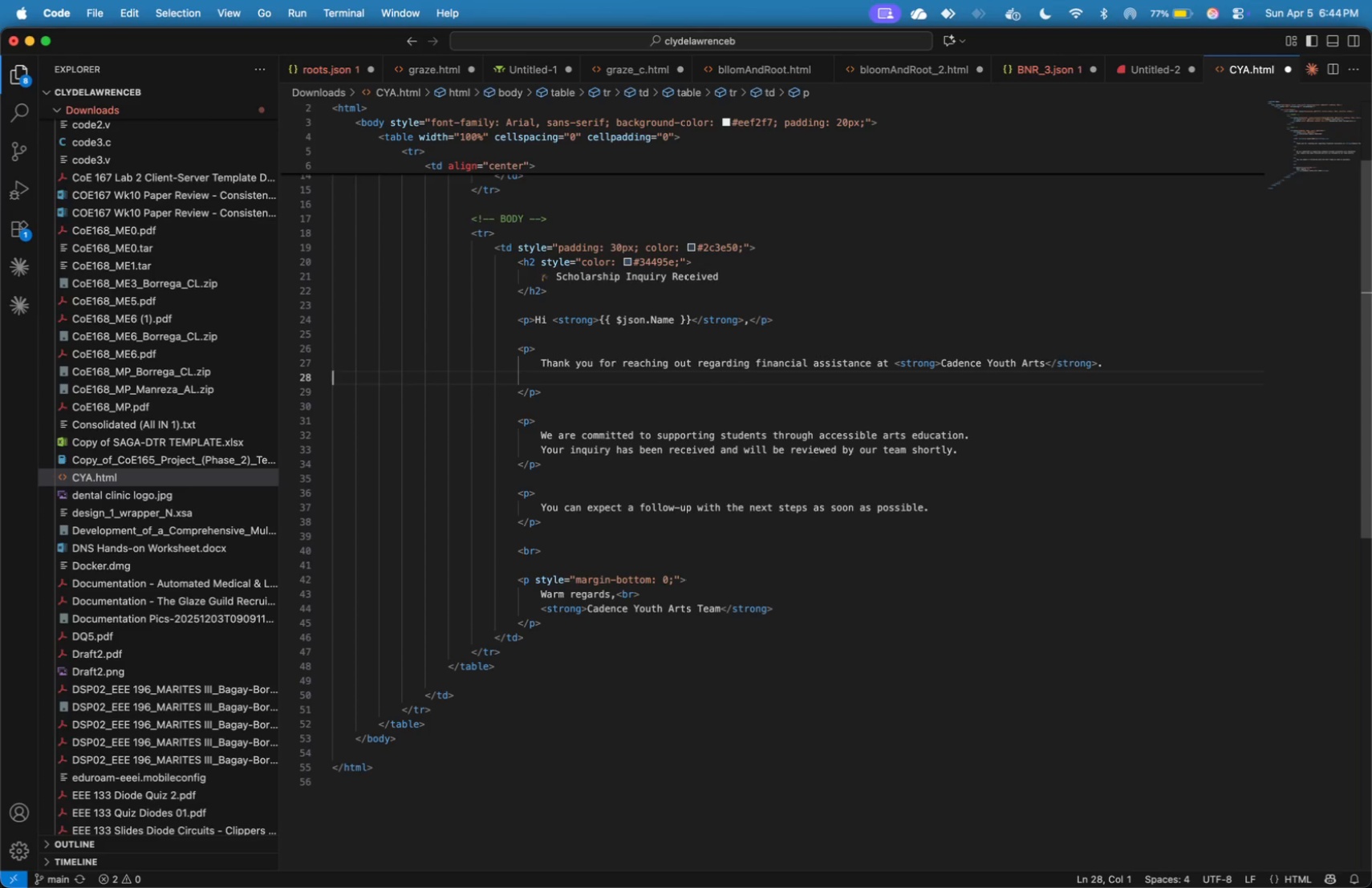 
key(Backspace)
 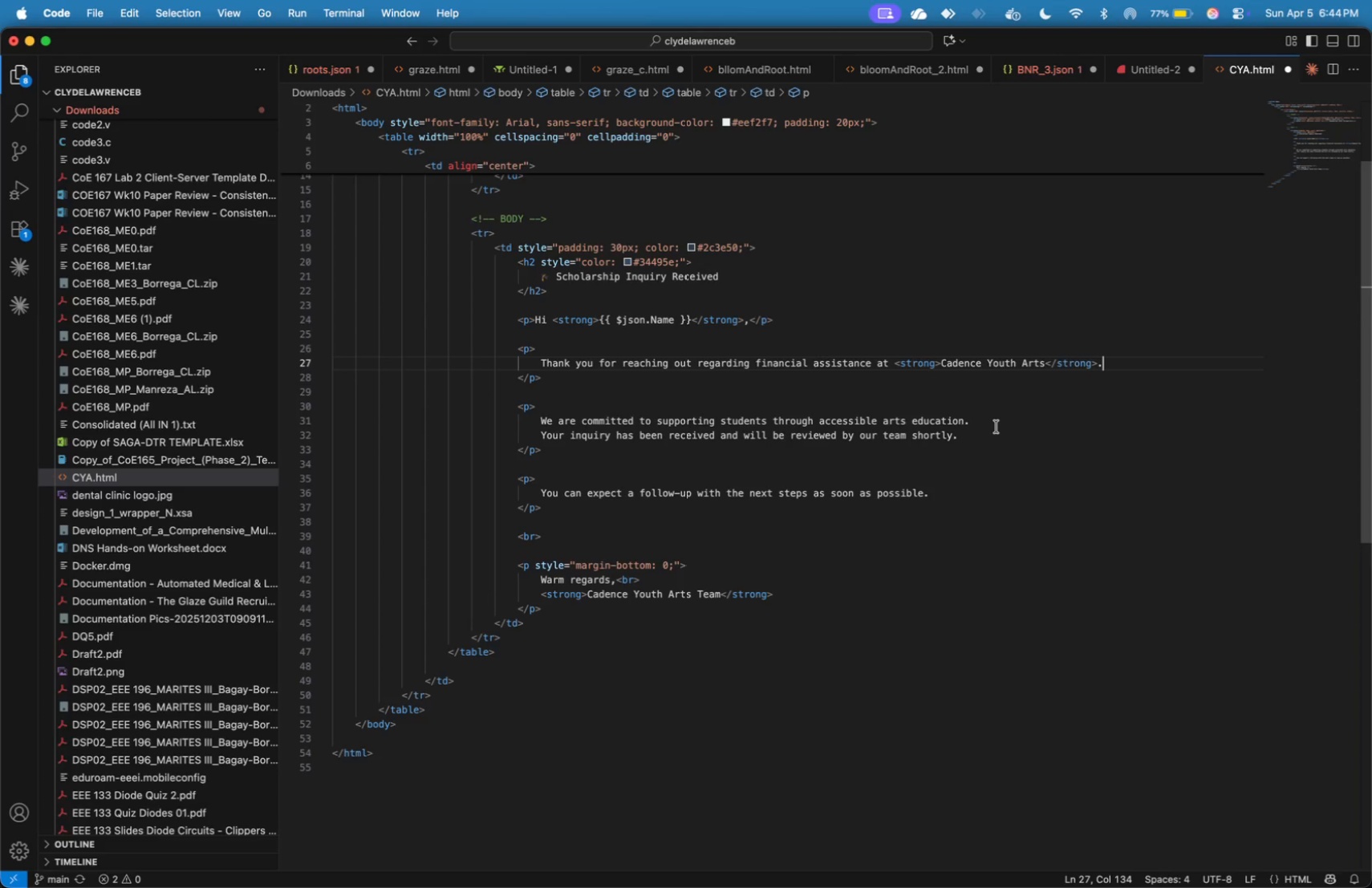 
key(Meta+A)
 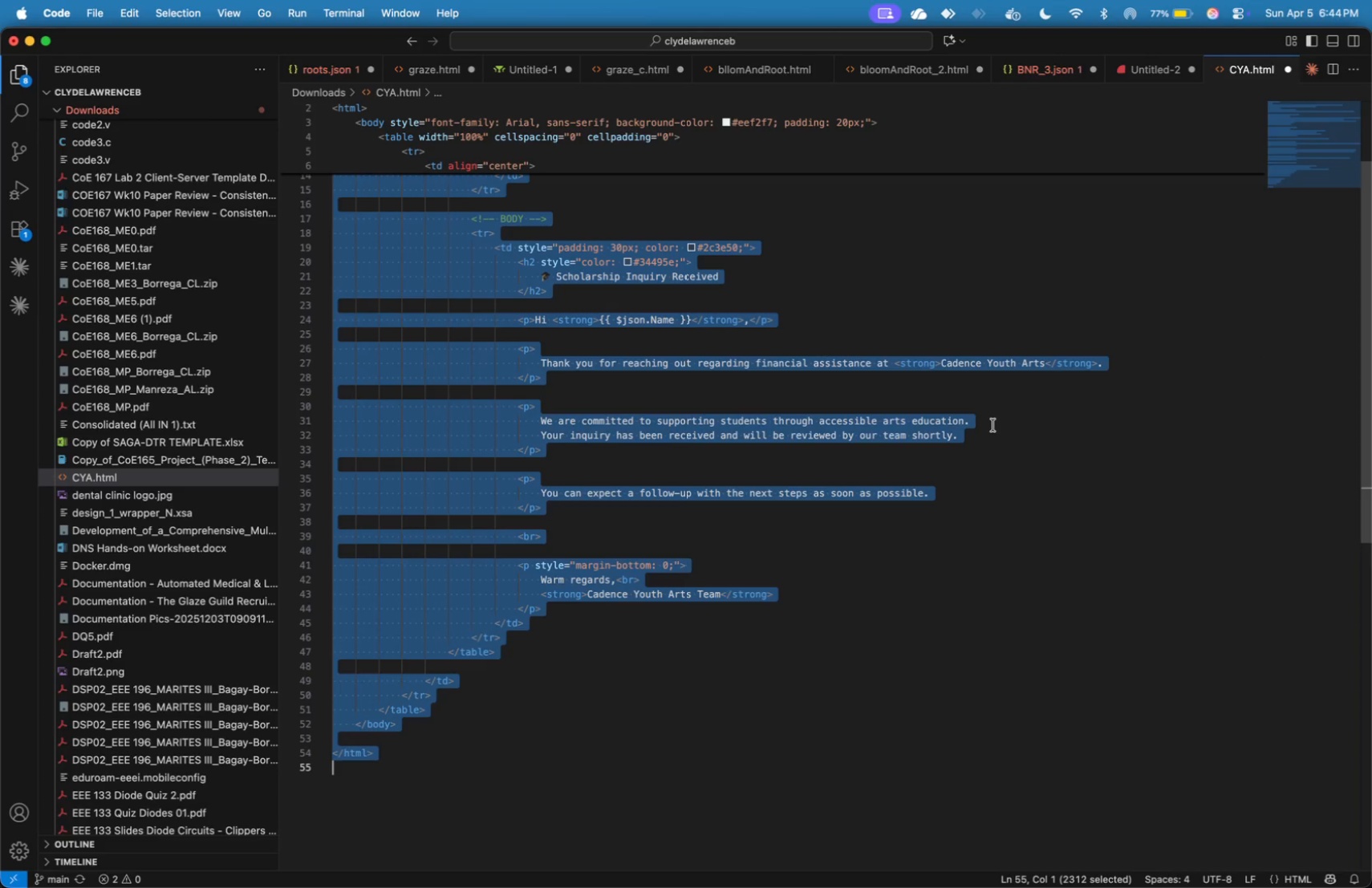 
key(Meta+C)
 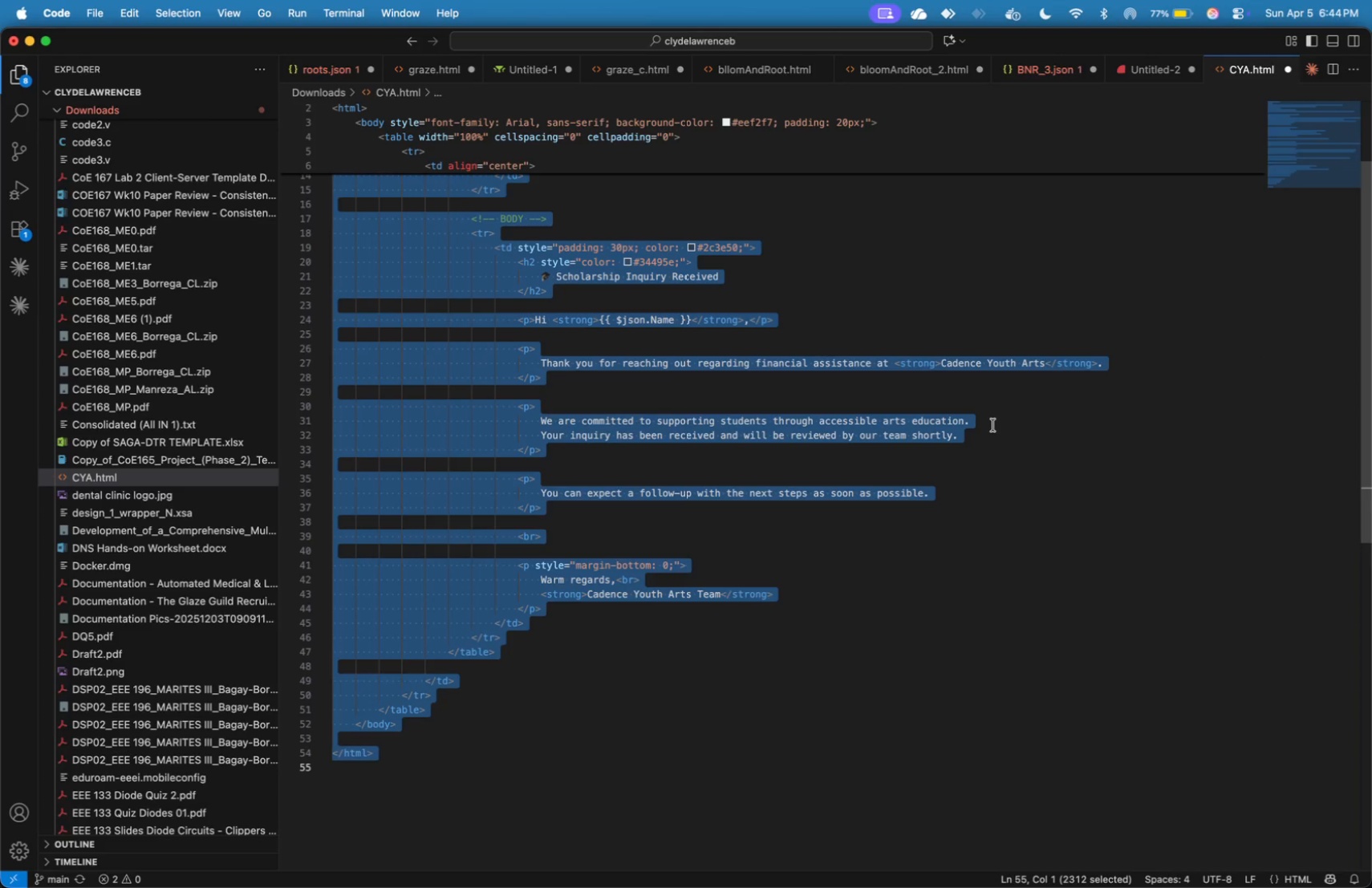 
key(Meta+Tab)
 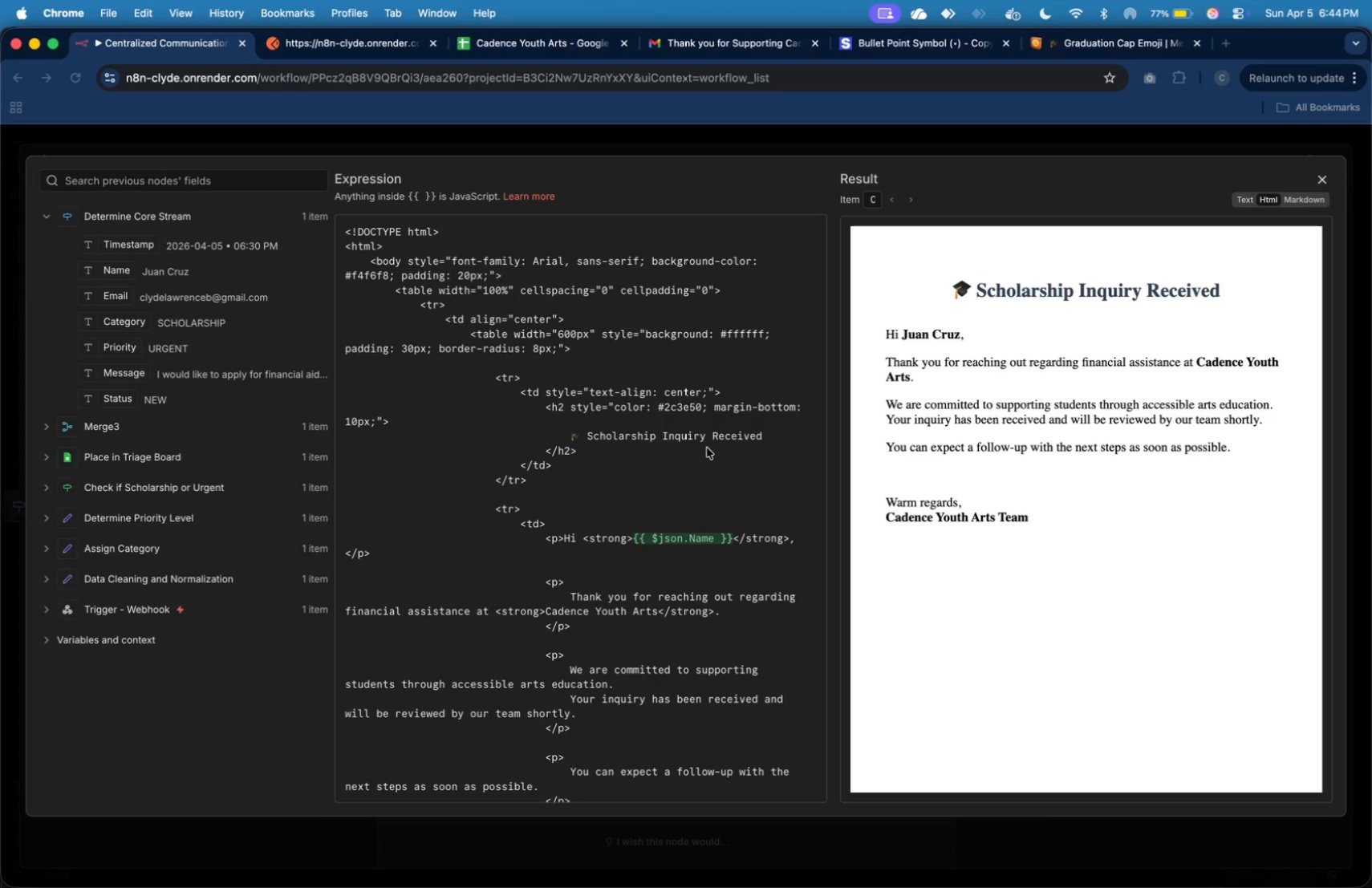 
left_click([681, 452])
 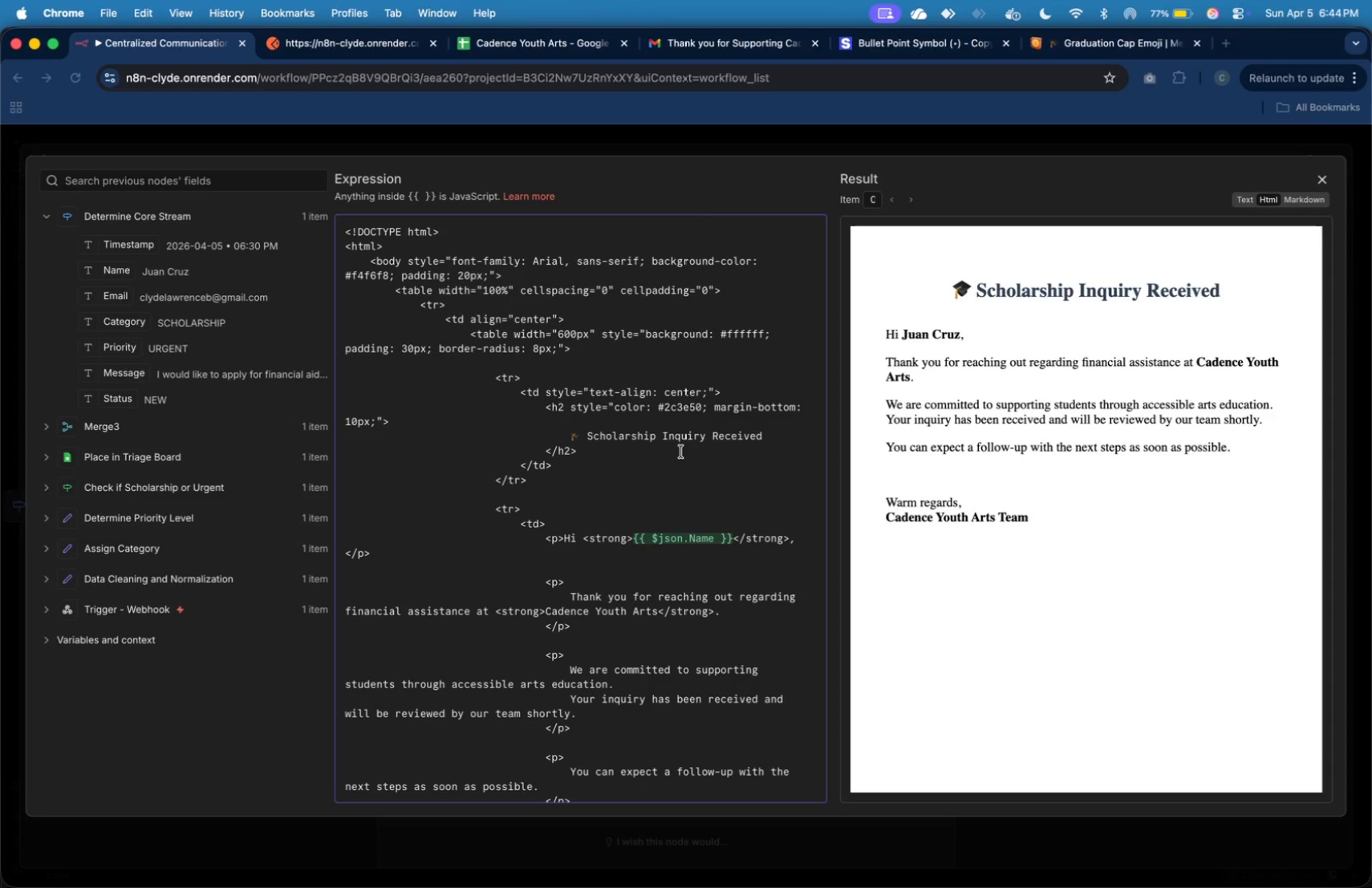 
key(Meta+A)
 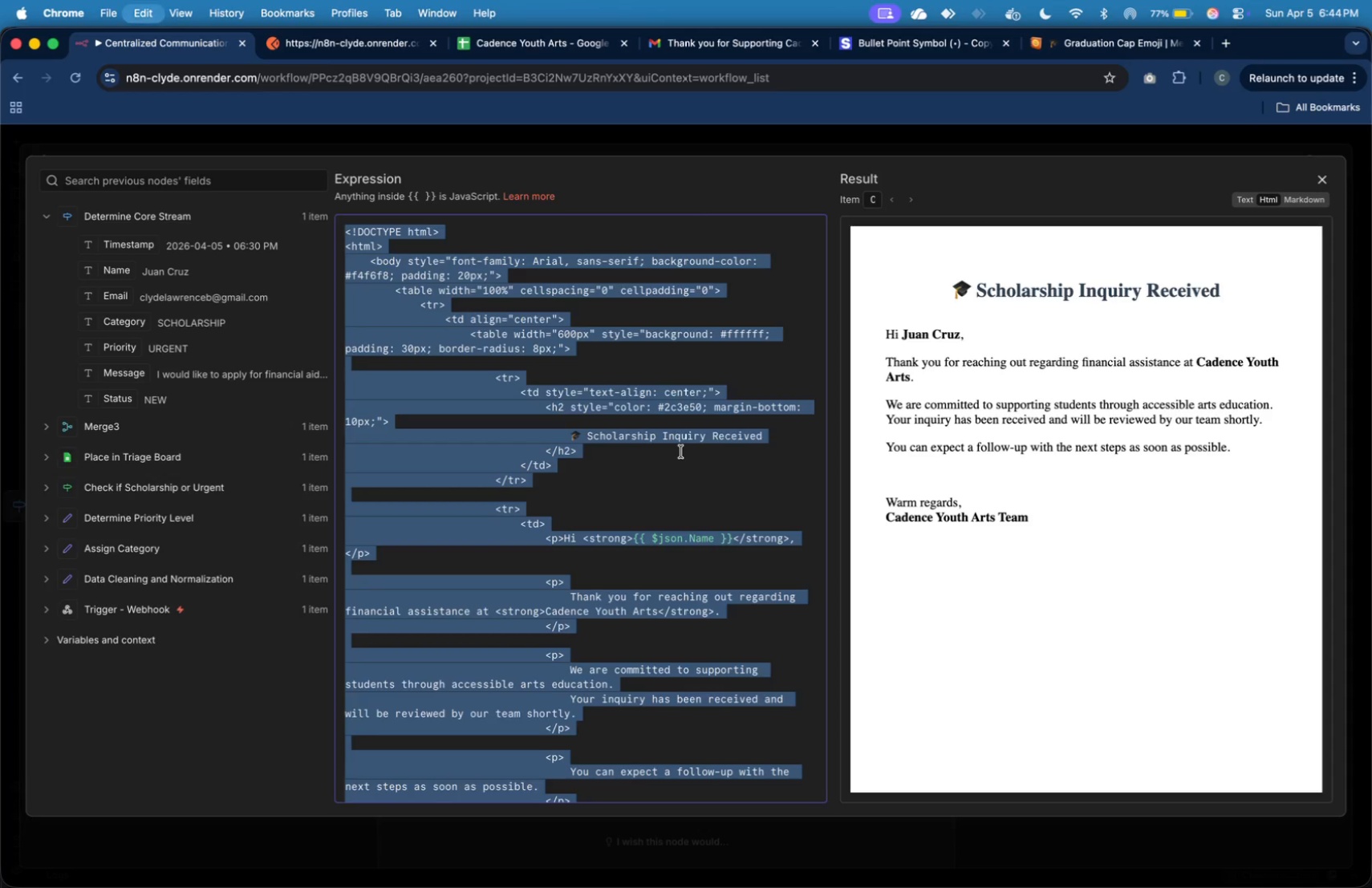 
key(Meta+V)
 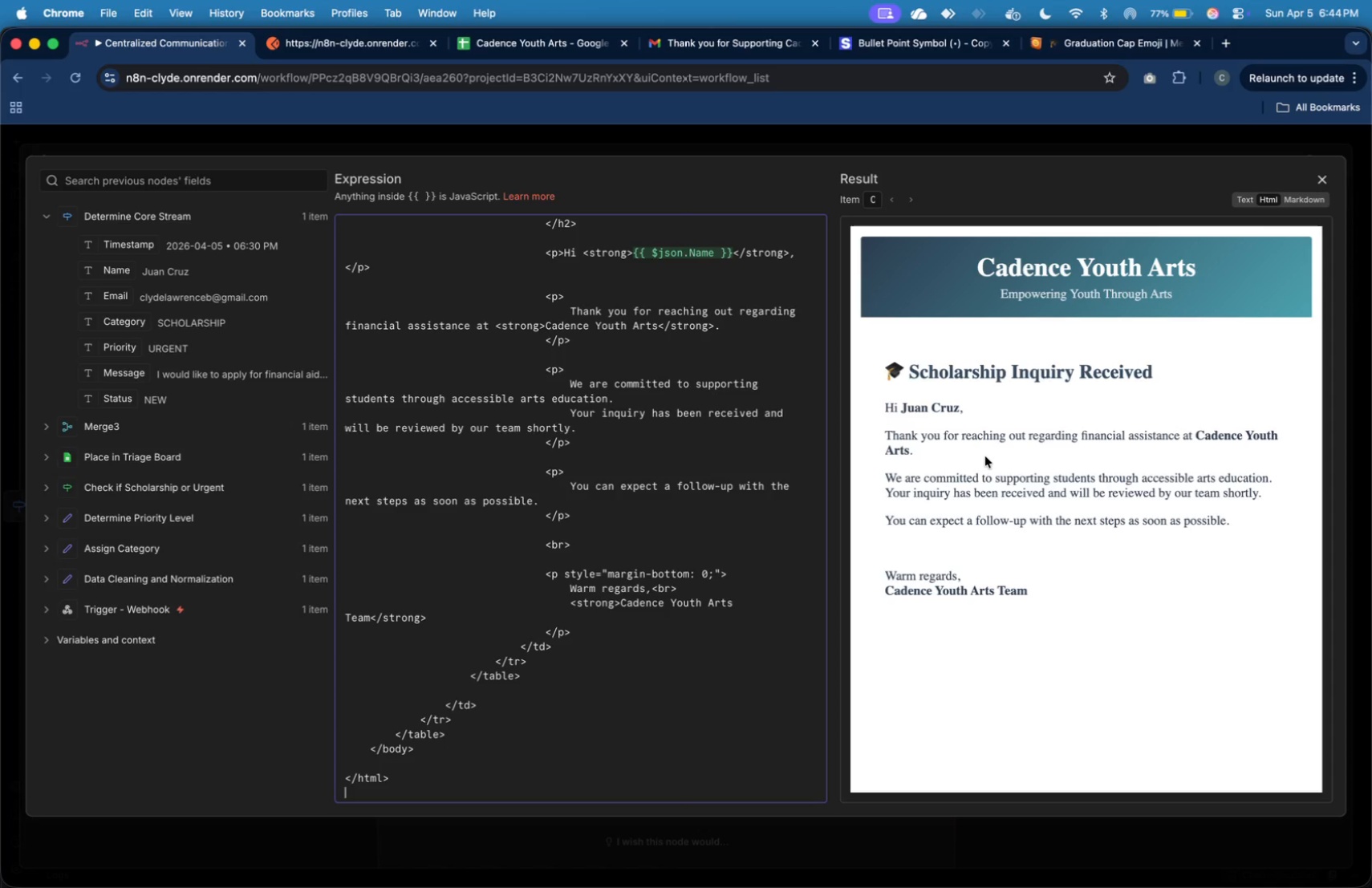 
wait(8.97)
 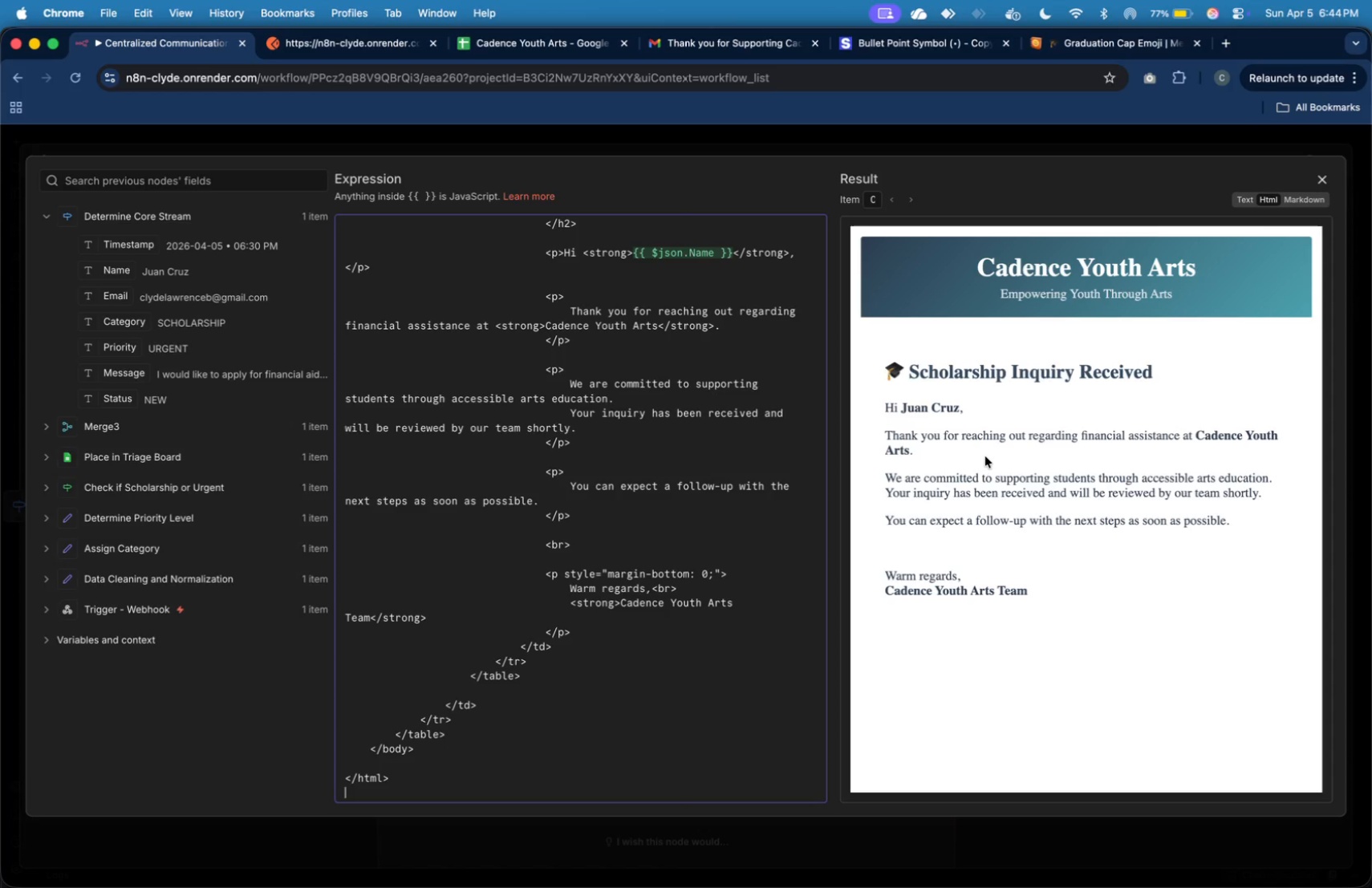 
key(Meta+CommandLeft)
 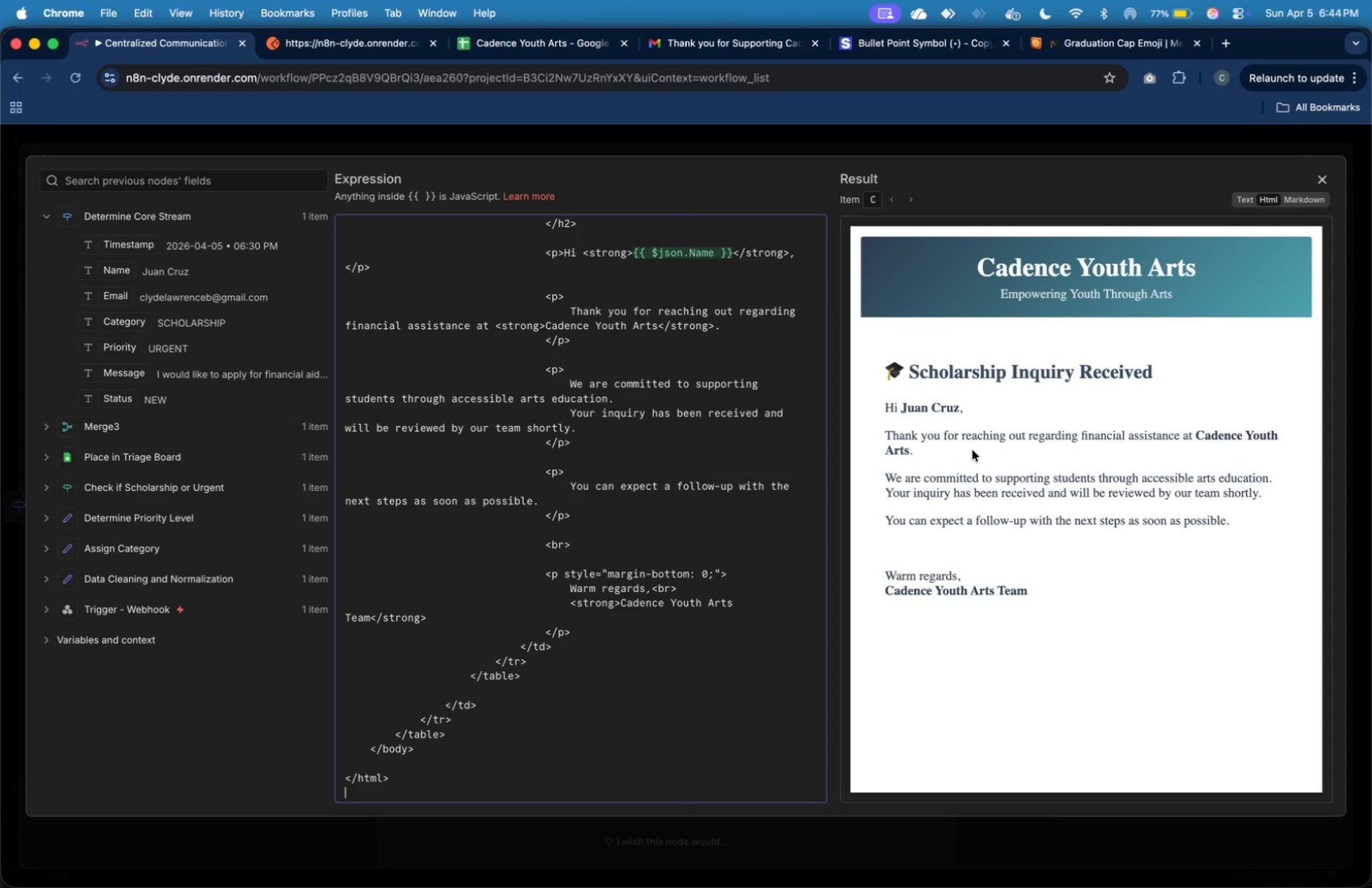 
key(Meta+Tab)
 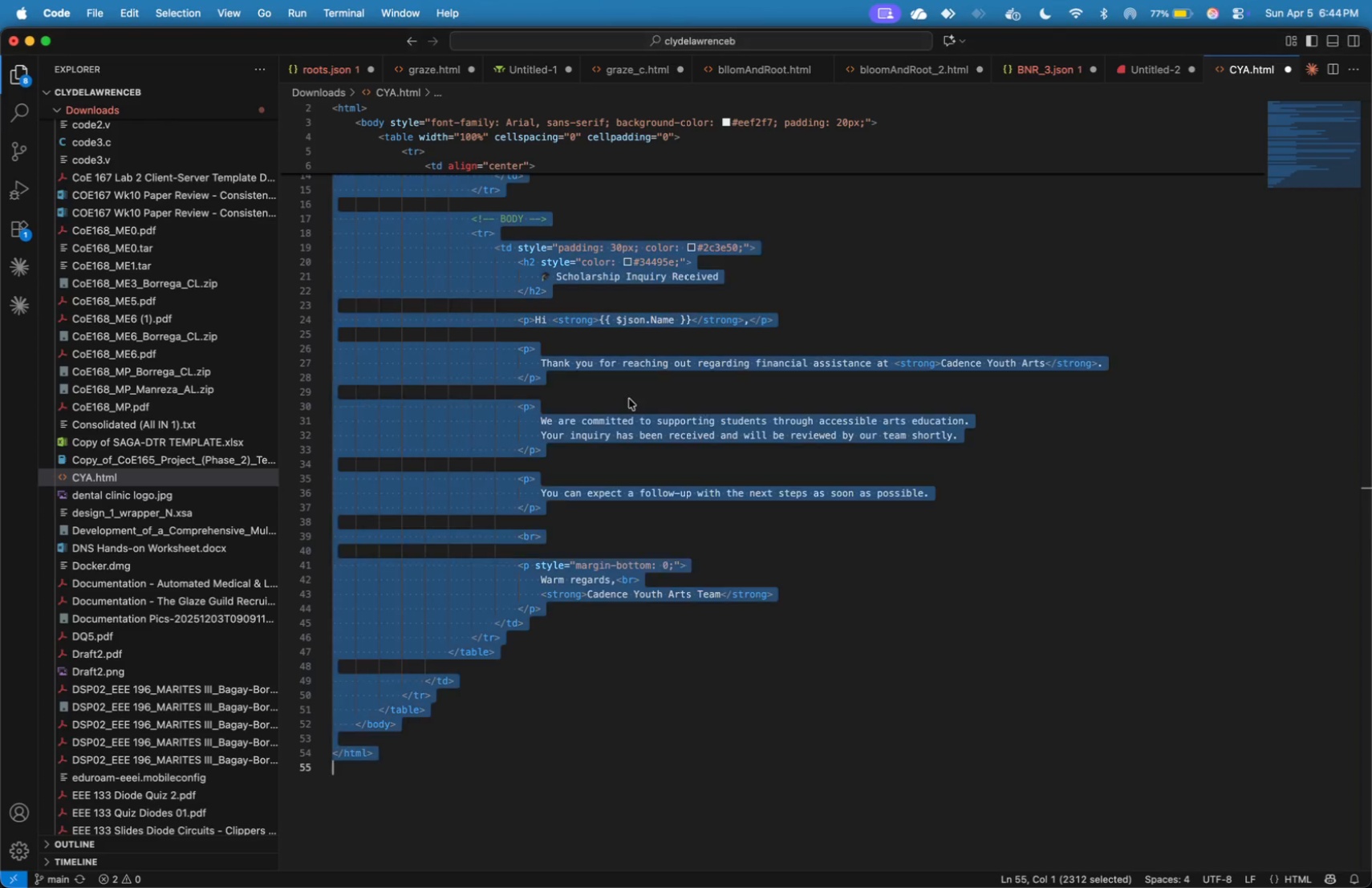 
left_click([629, 399])
 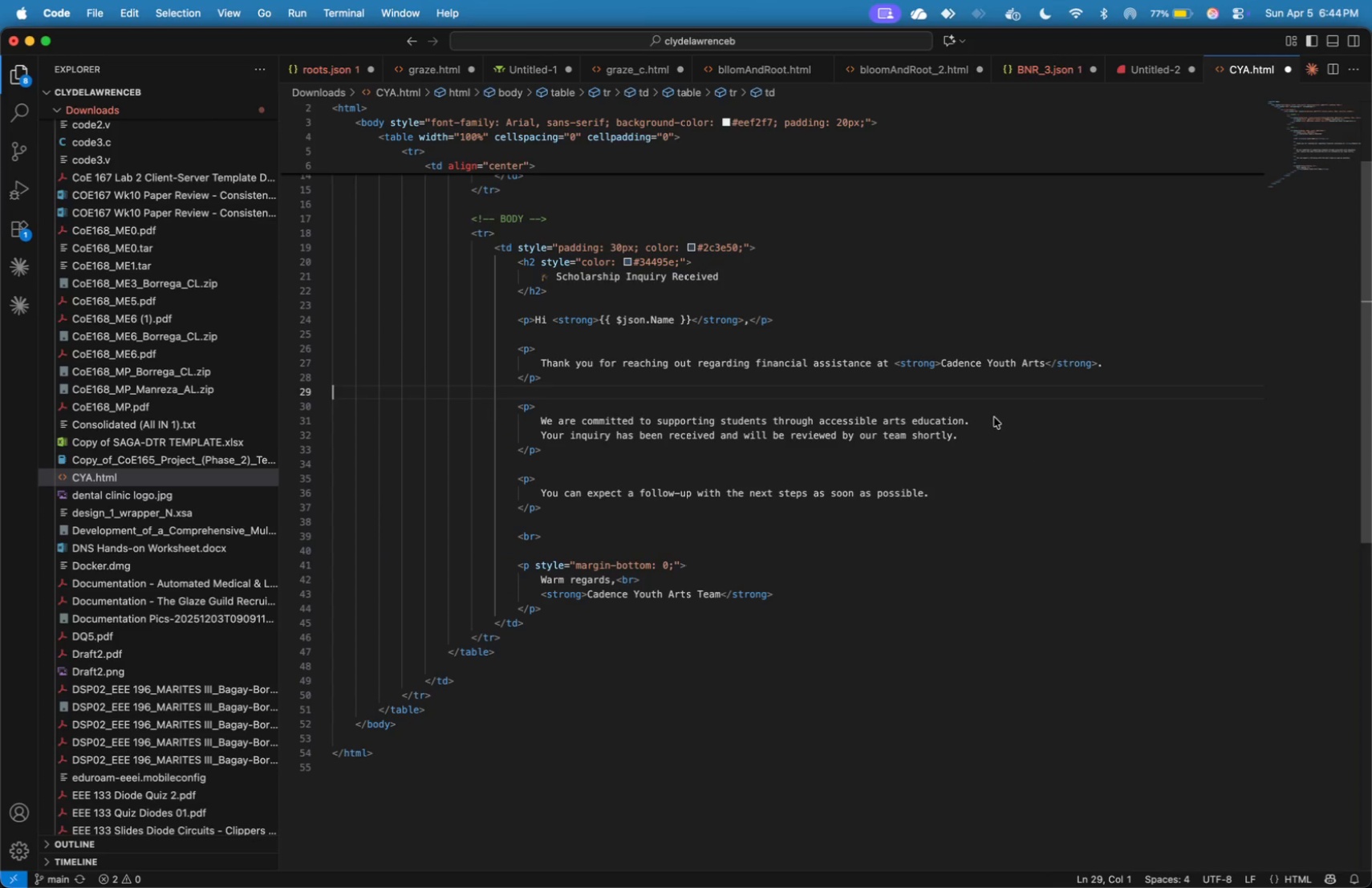 
left_click_drag(start_coordinate=[993, 417], to_coordinate=[539, 424])
 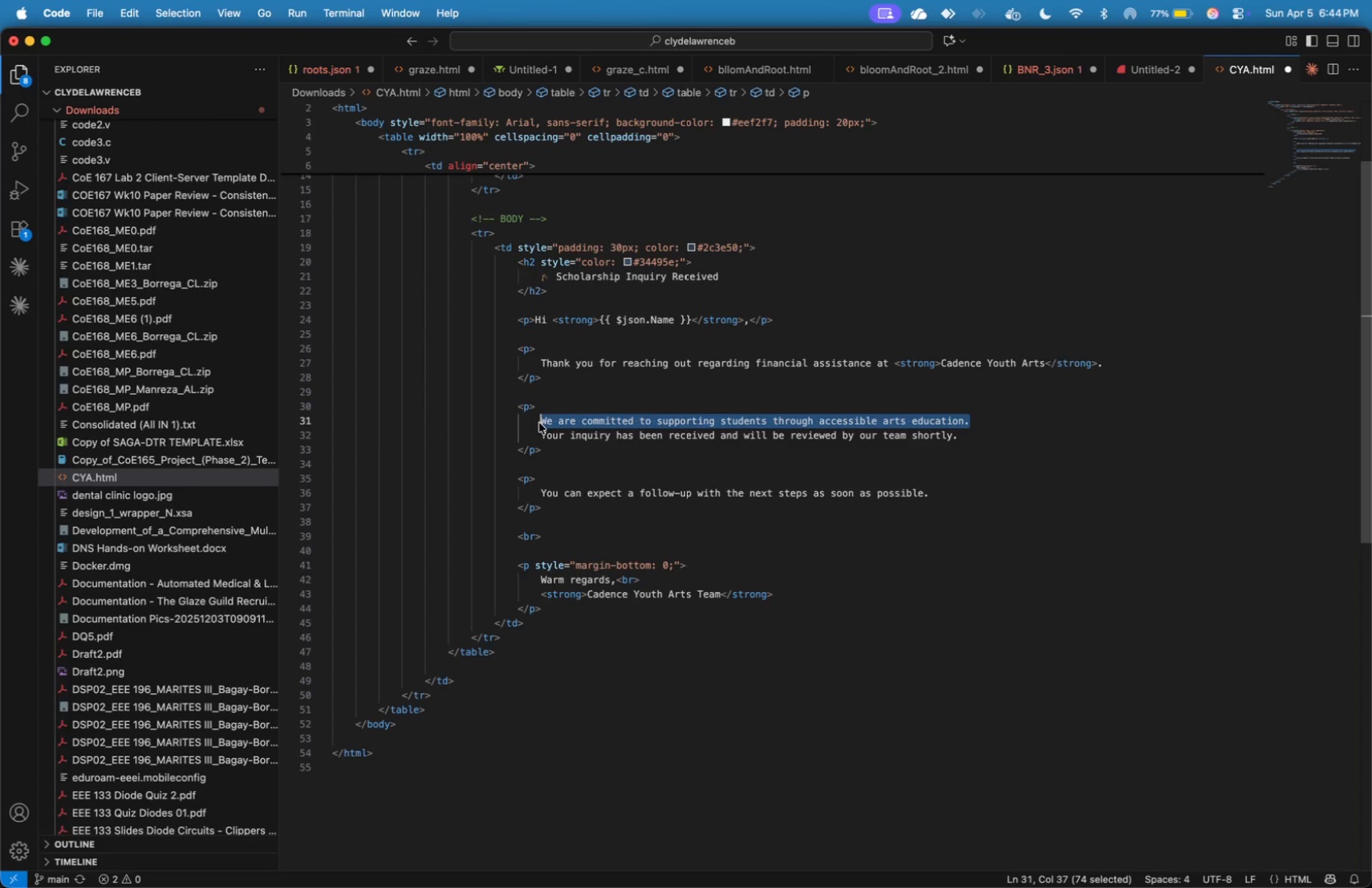 
key(Meta+X)
 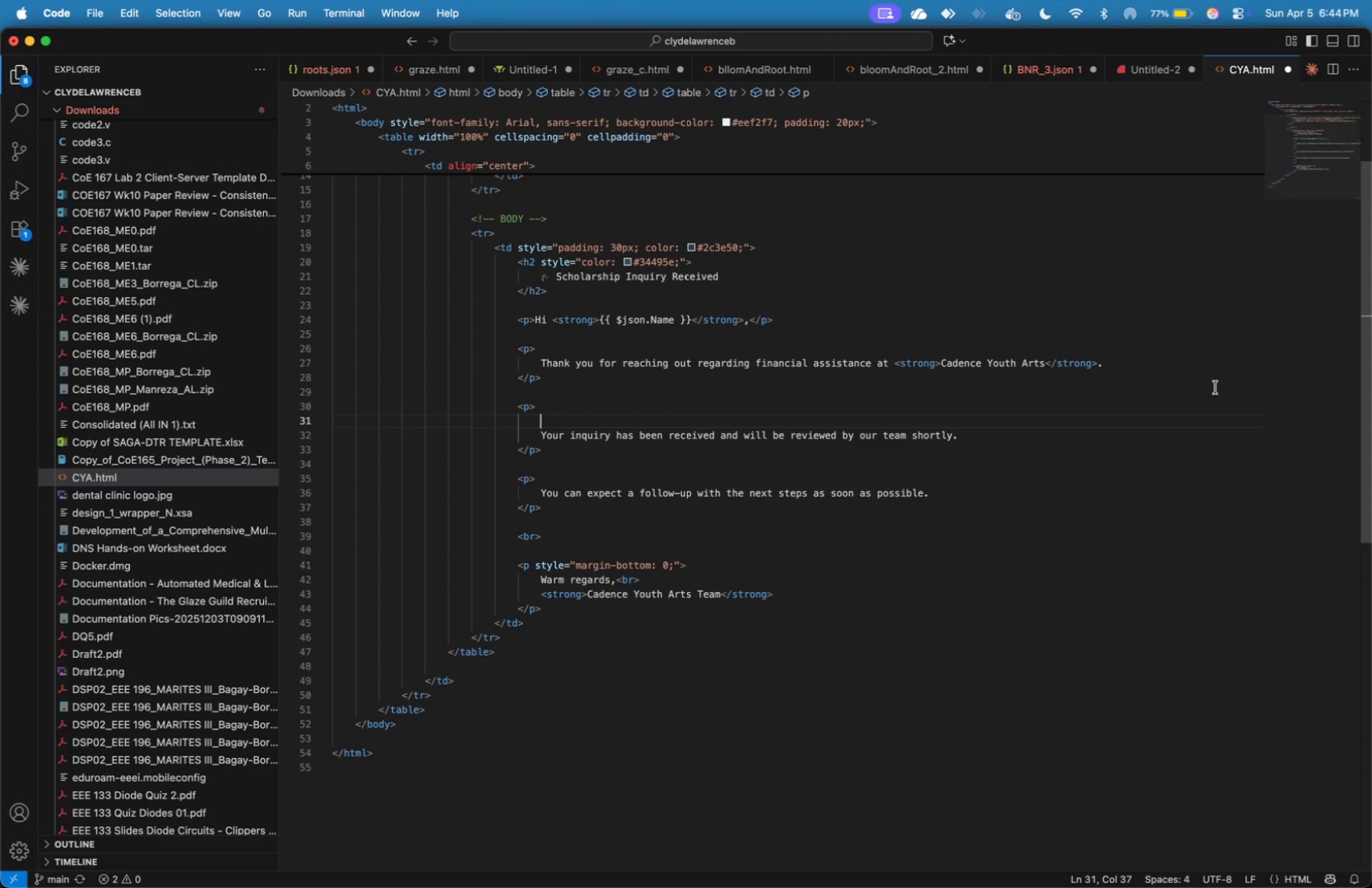 
left_click([1187, 378])
 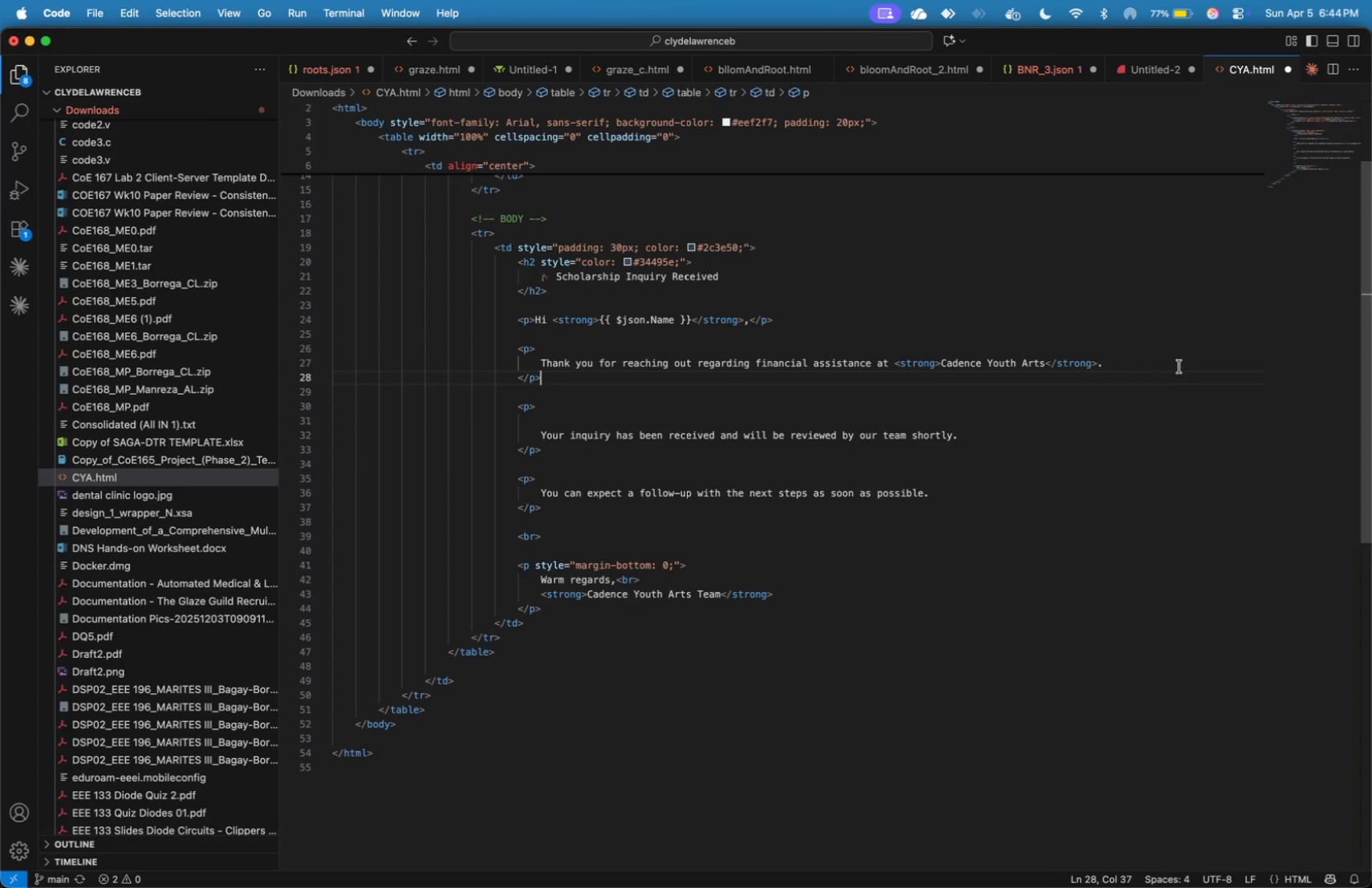 
left_click([1179, 367])
 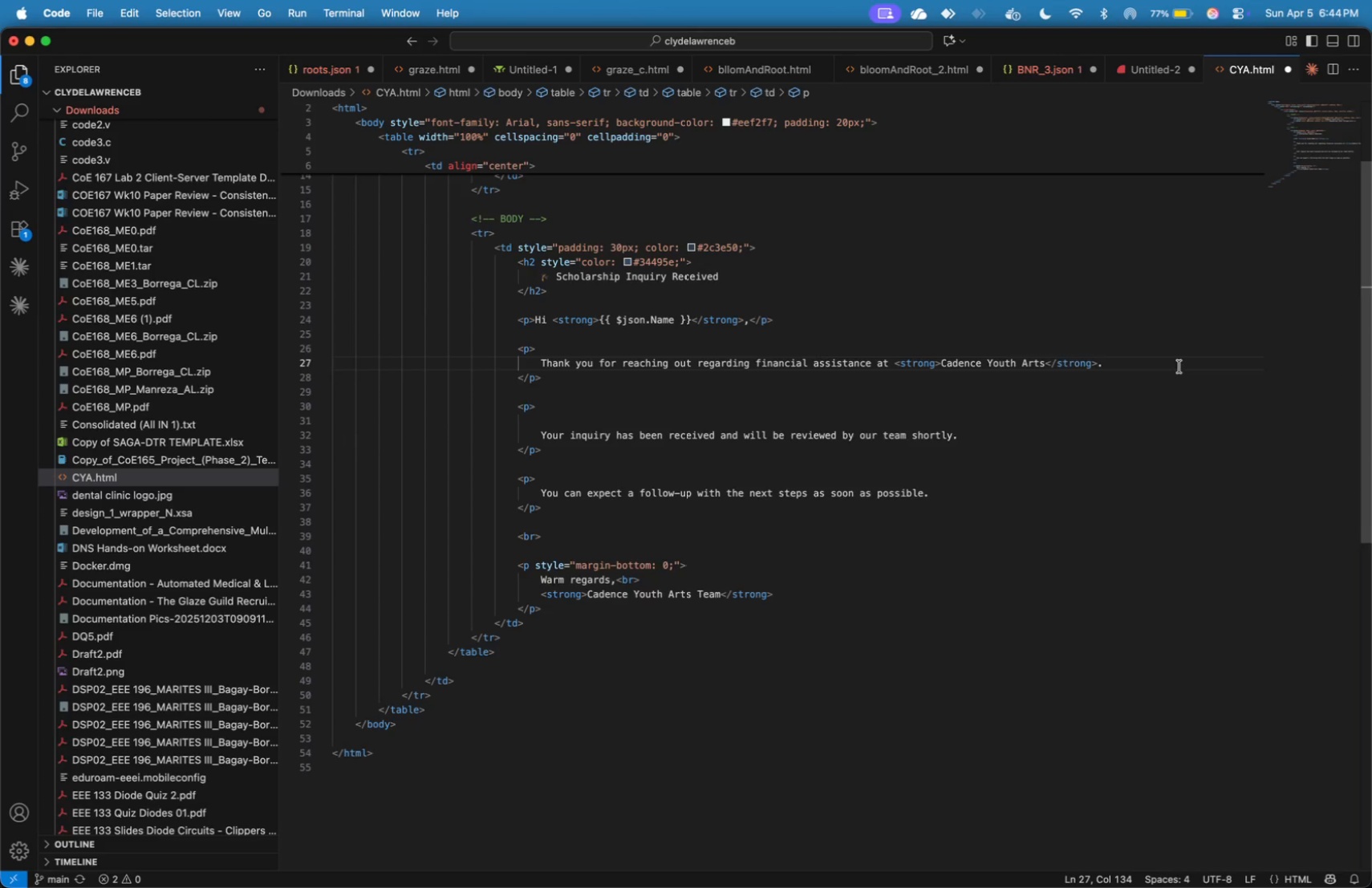 
key(Enter)
 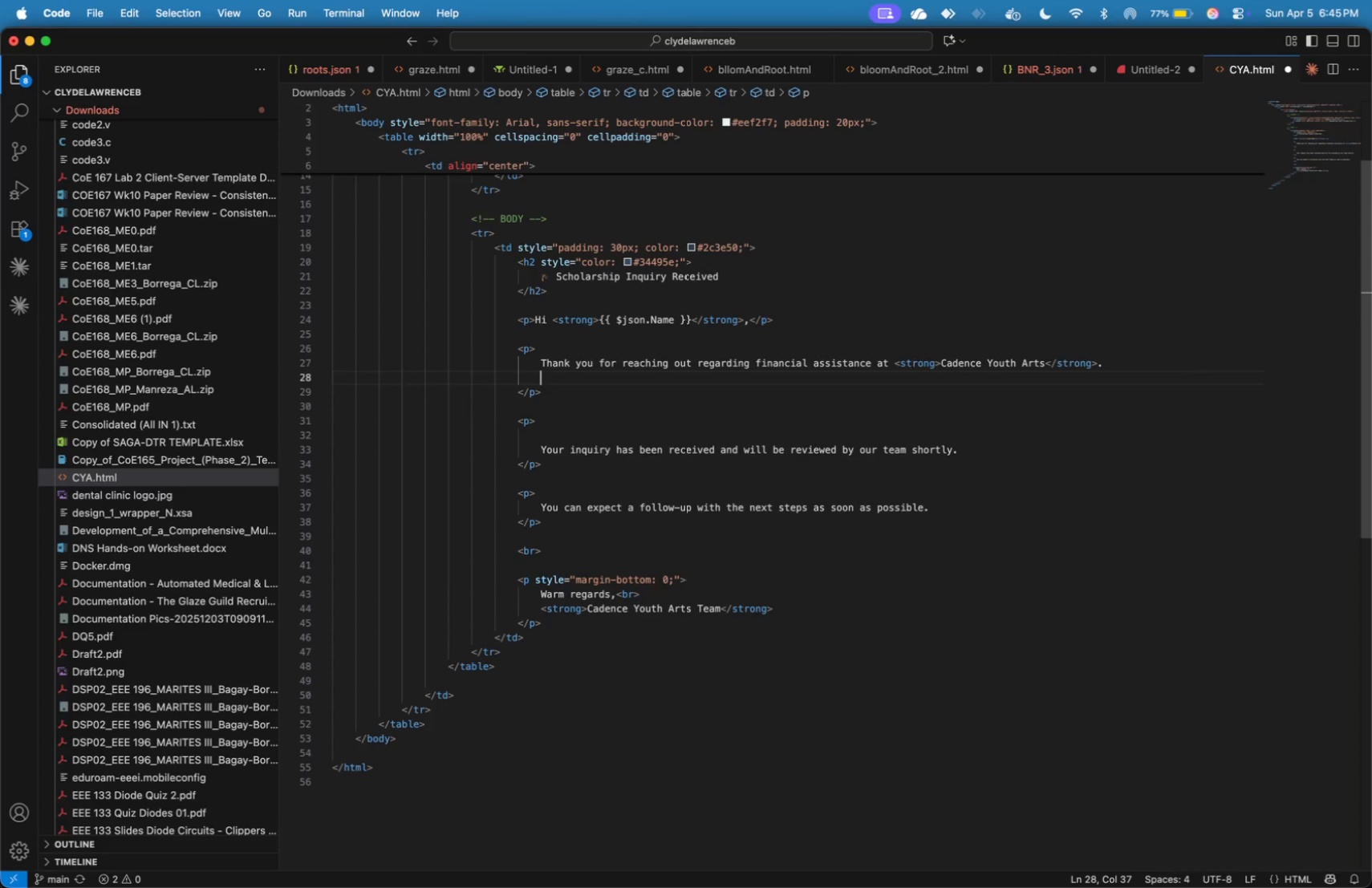 
key(Meta+V)
 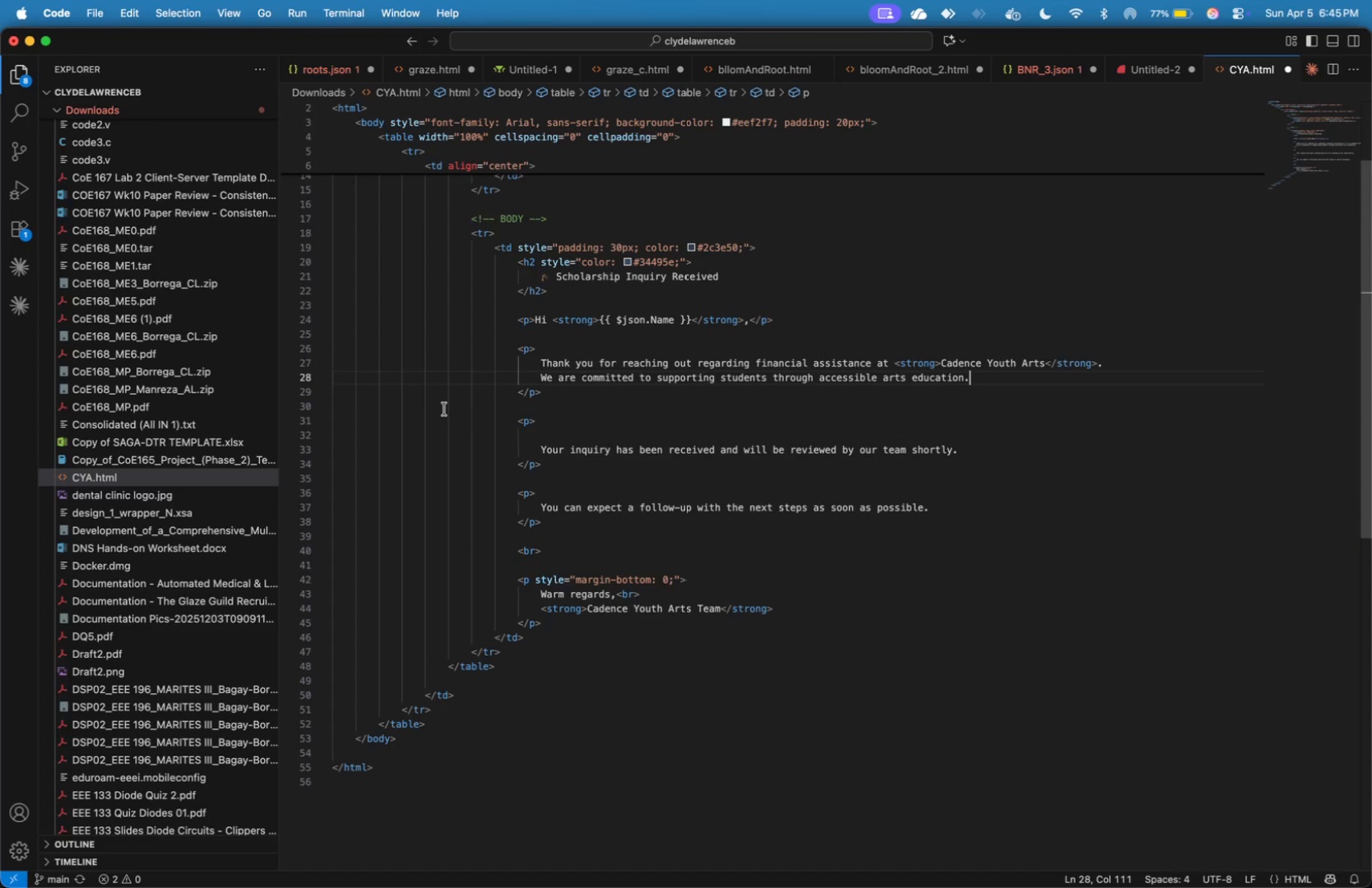 
wait(7.14)
 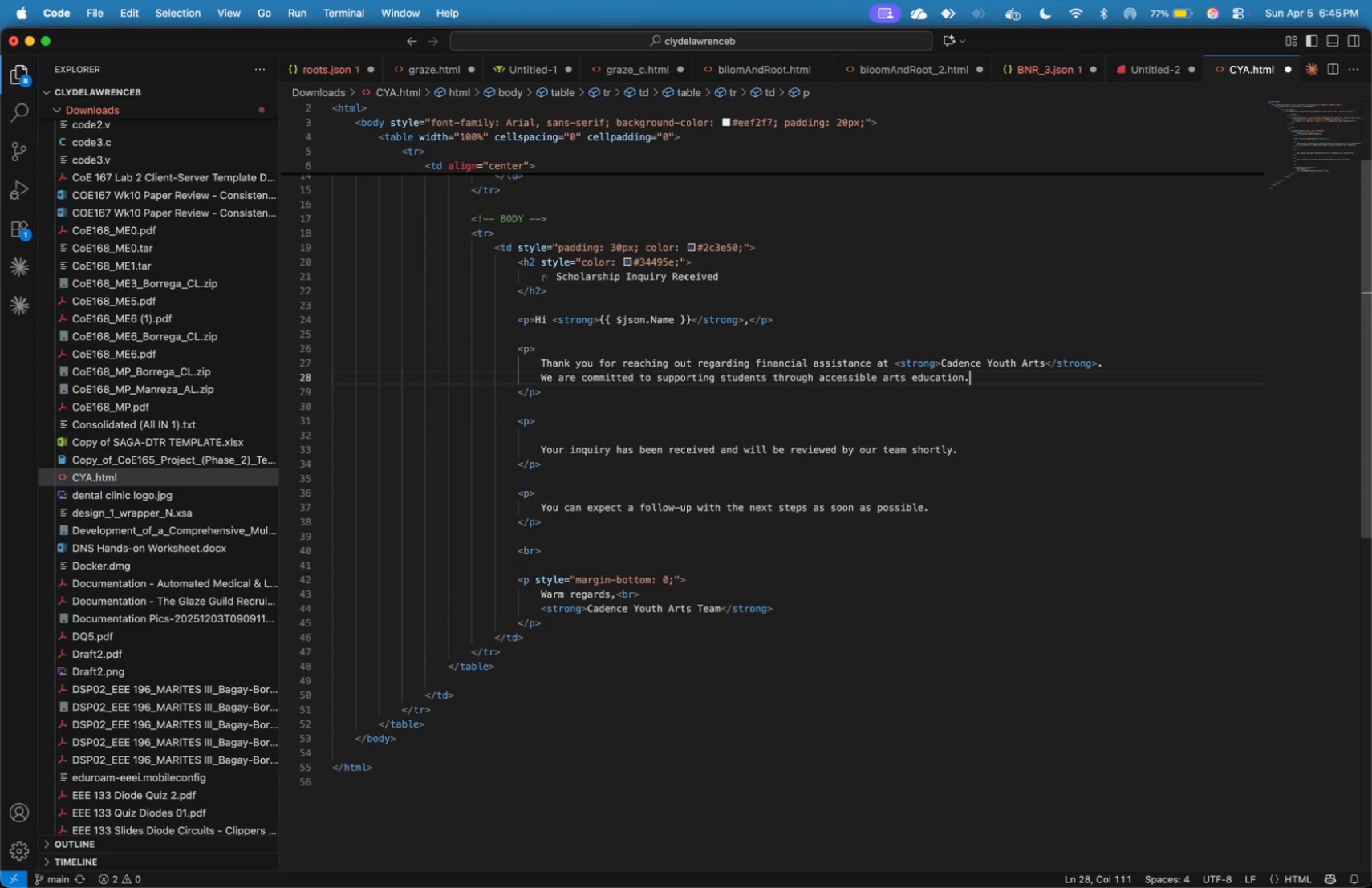 
double_click([597, 378])
 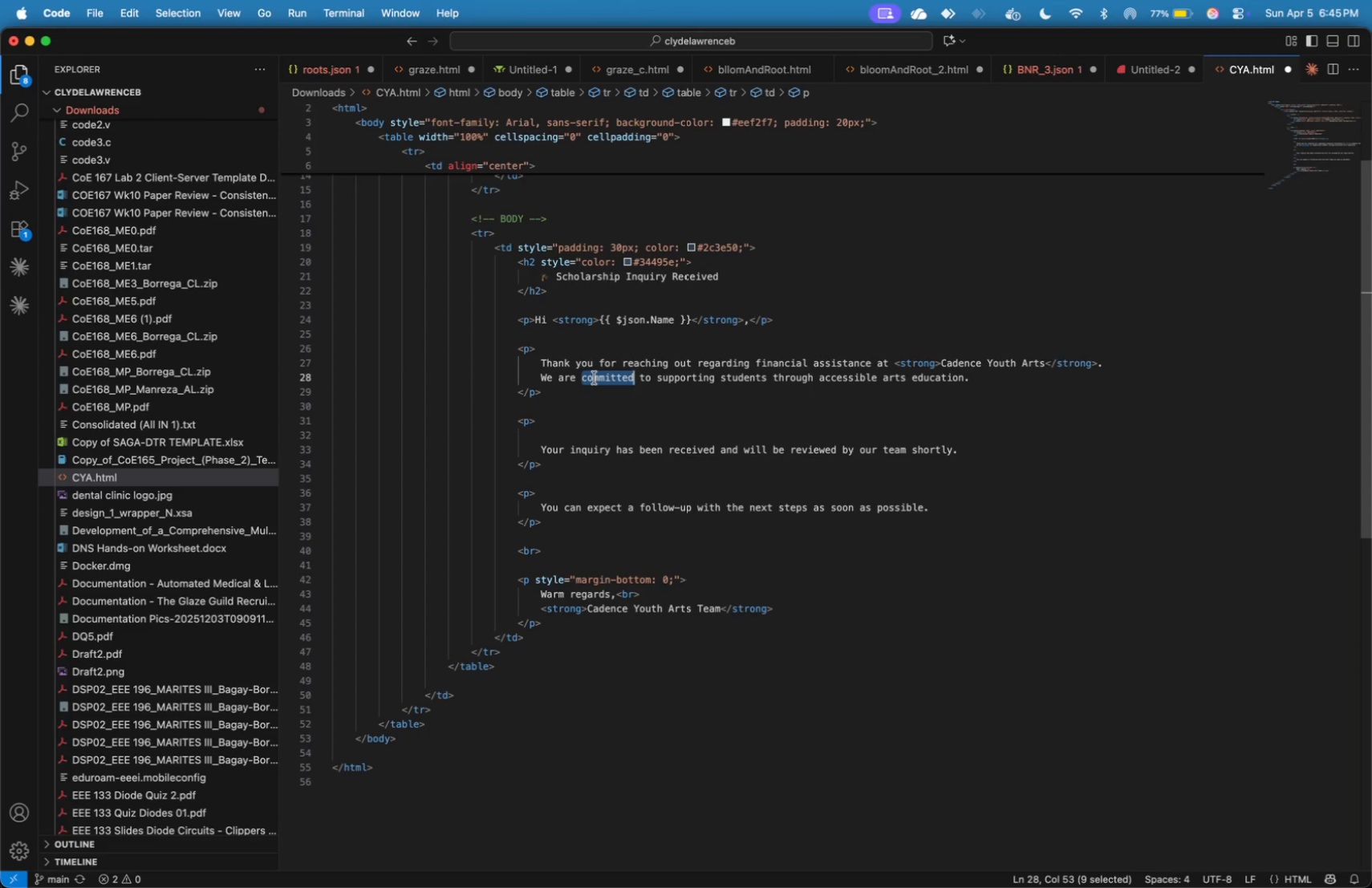 
type(honored)
 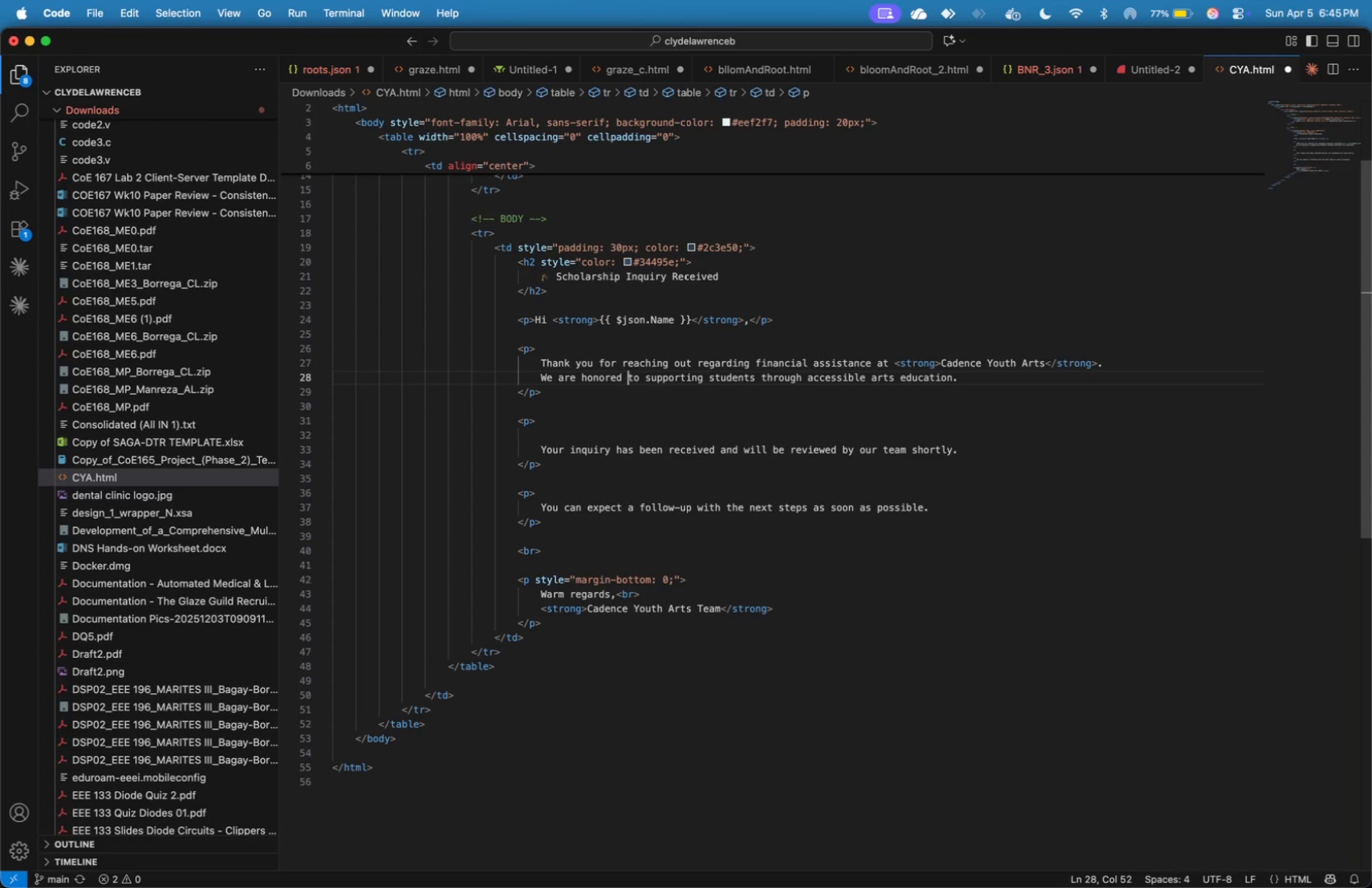 
key(ArrowRight)
 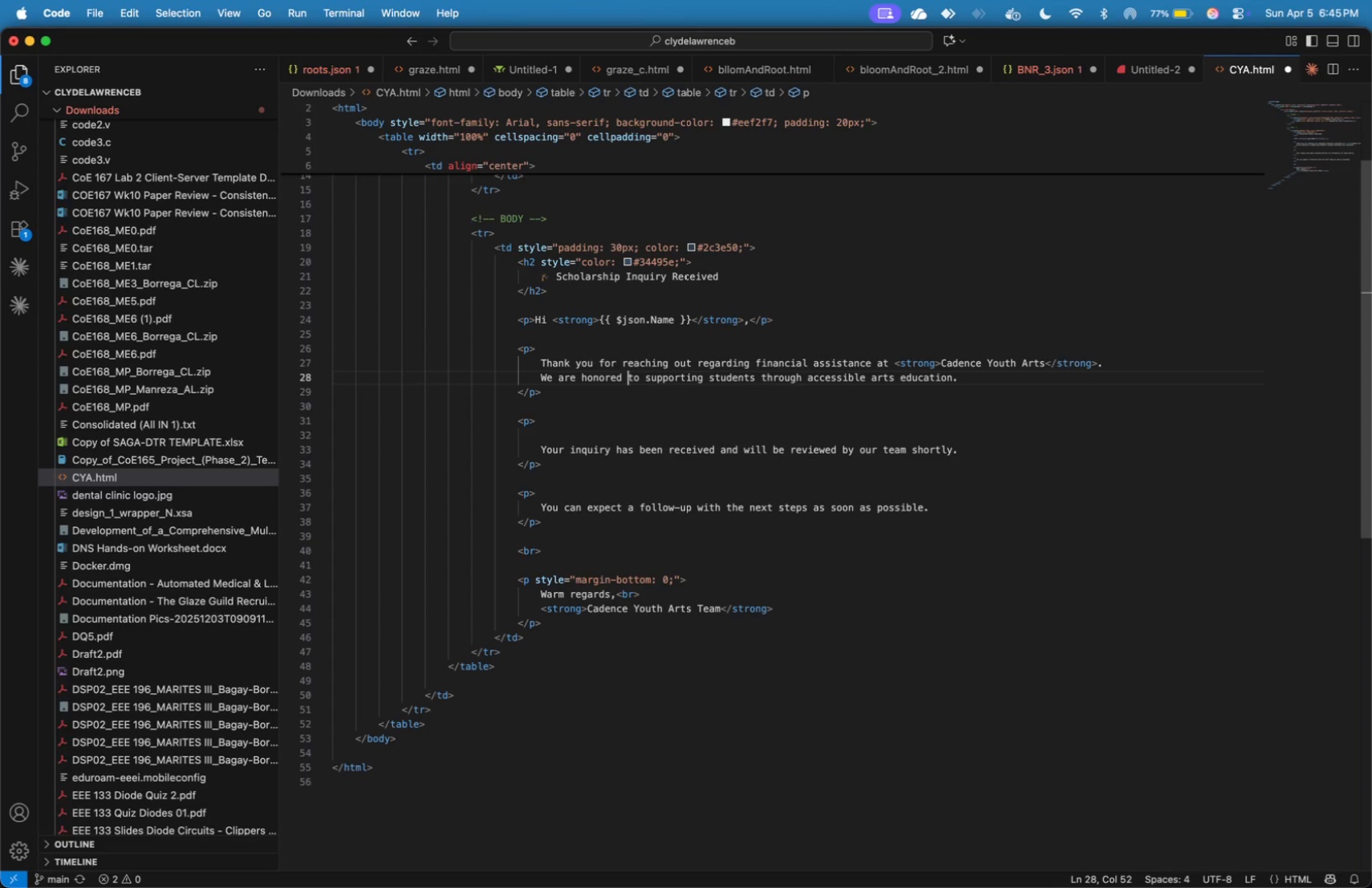 
hold_key(key=ArrowRight, duration=1.22)
 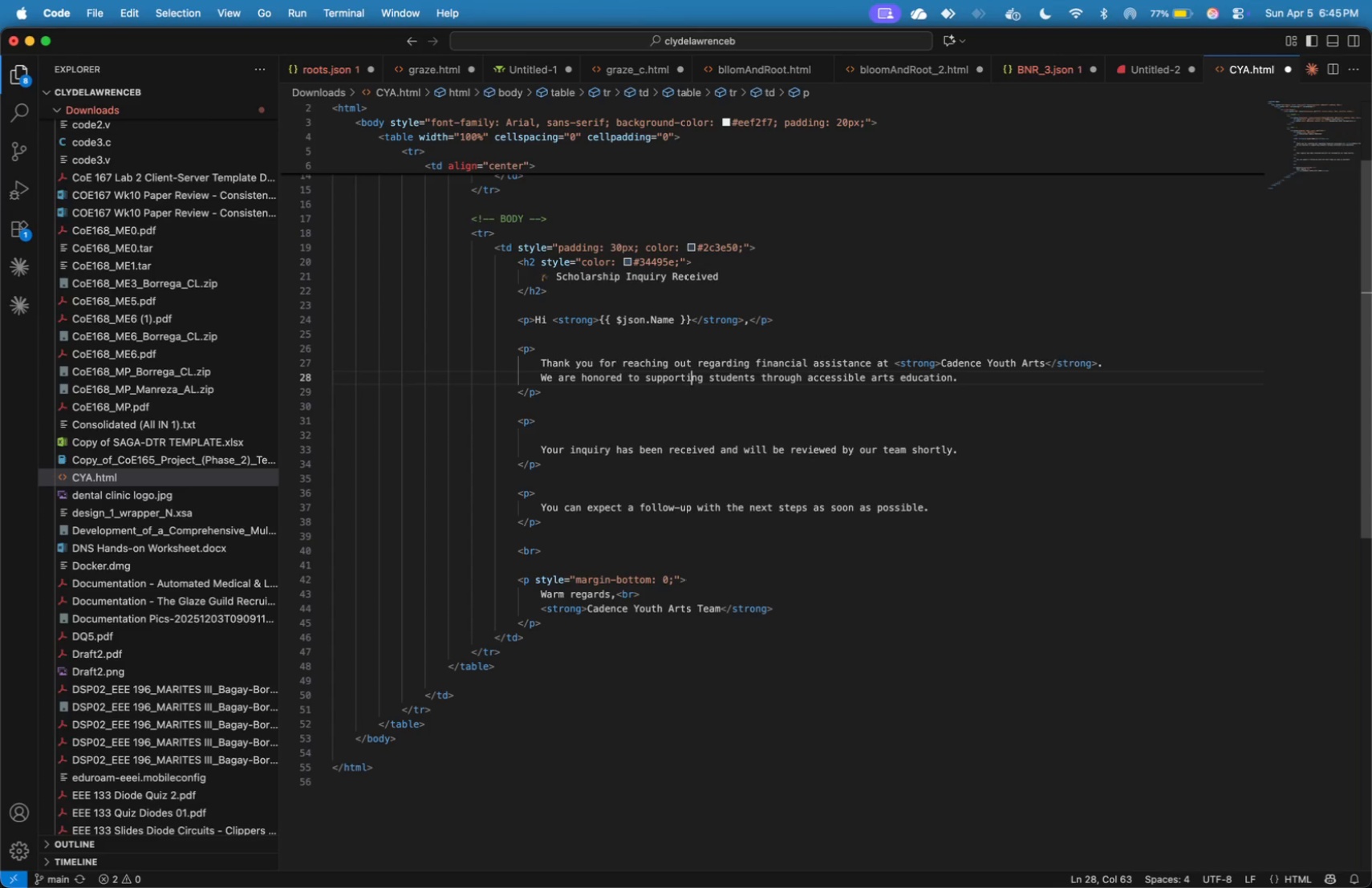 
key(ArrowRight)
 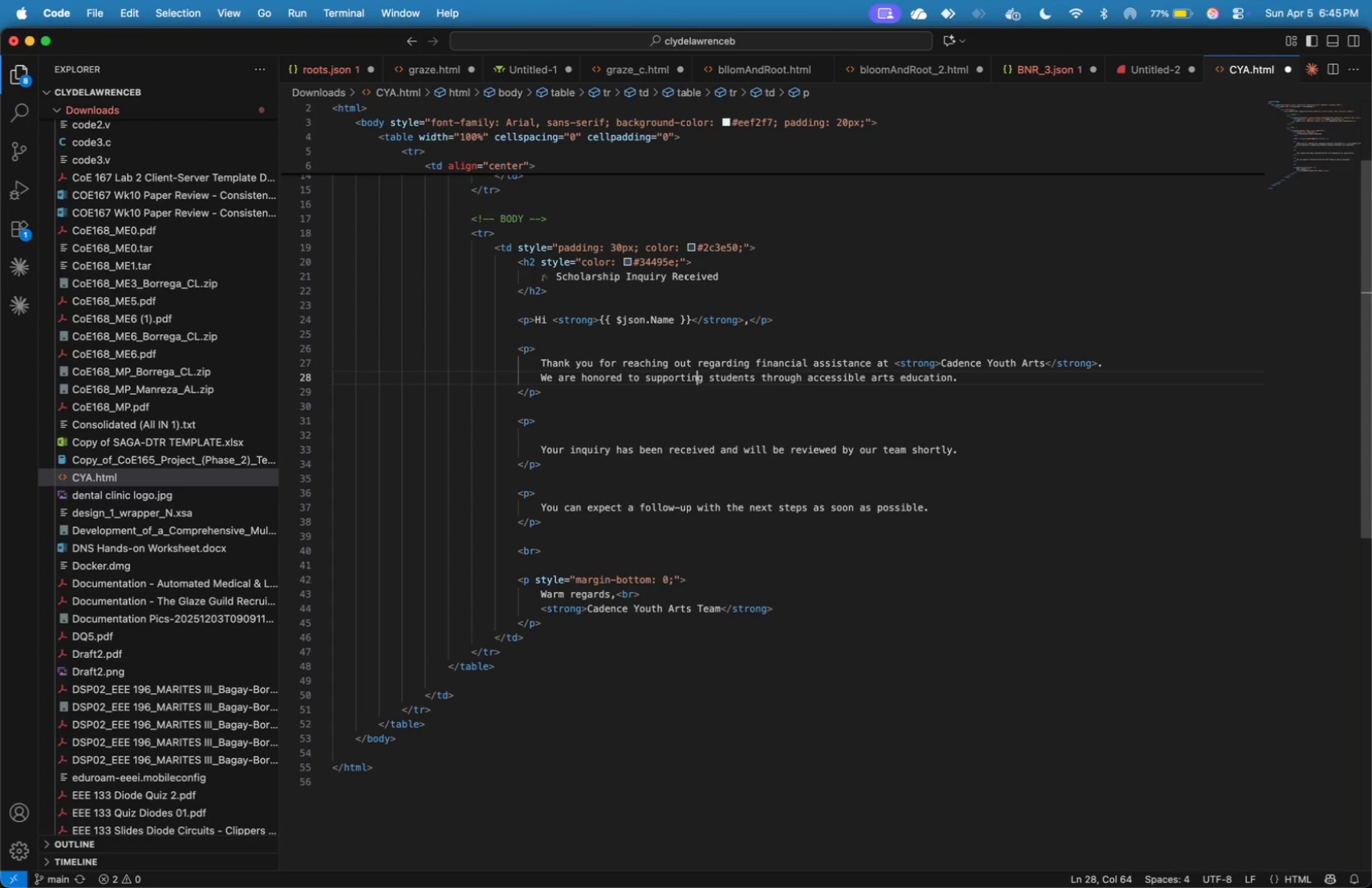 
key(ArrowRight)
 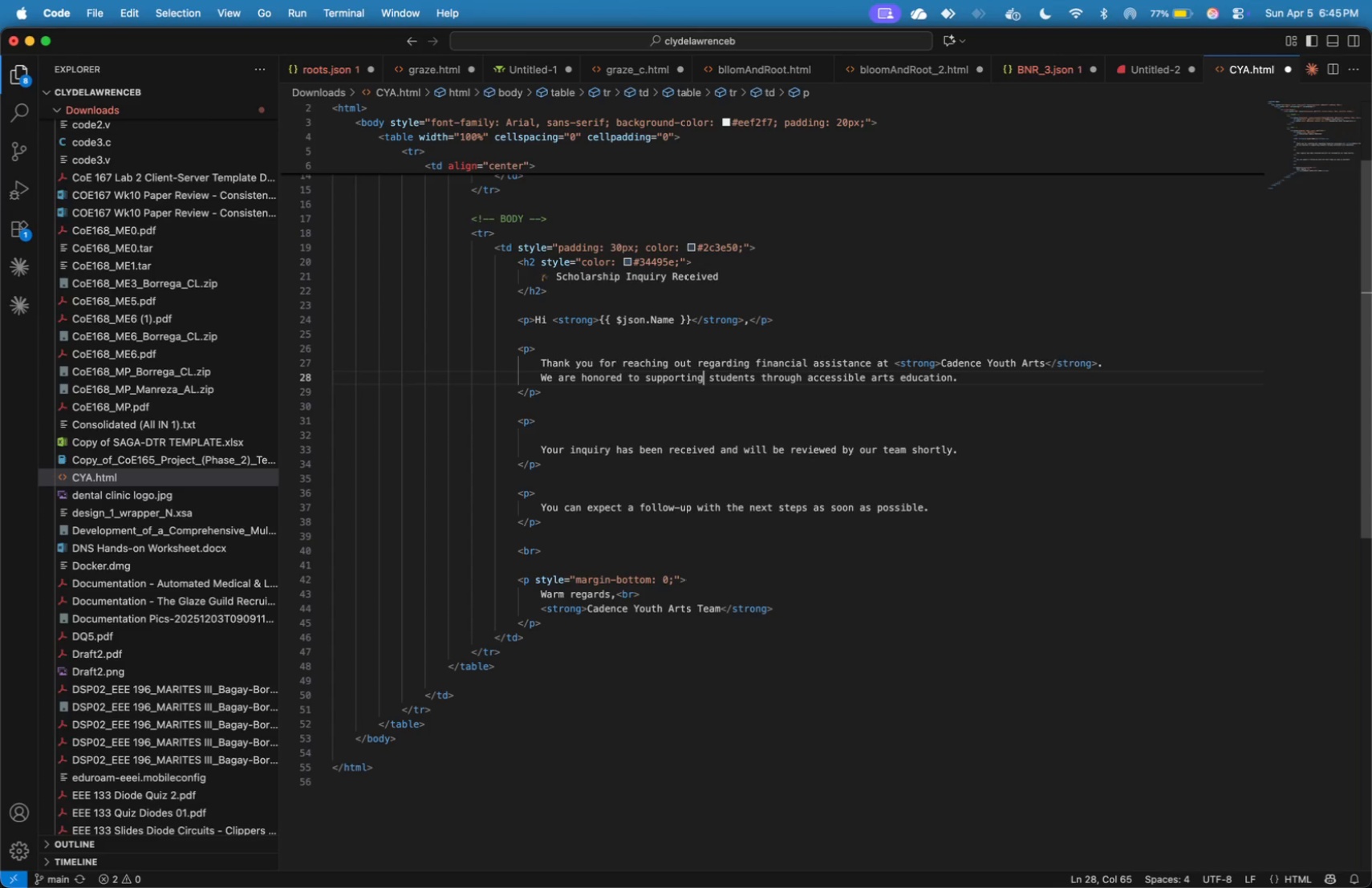 
key(ArrowRight)
 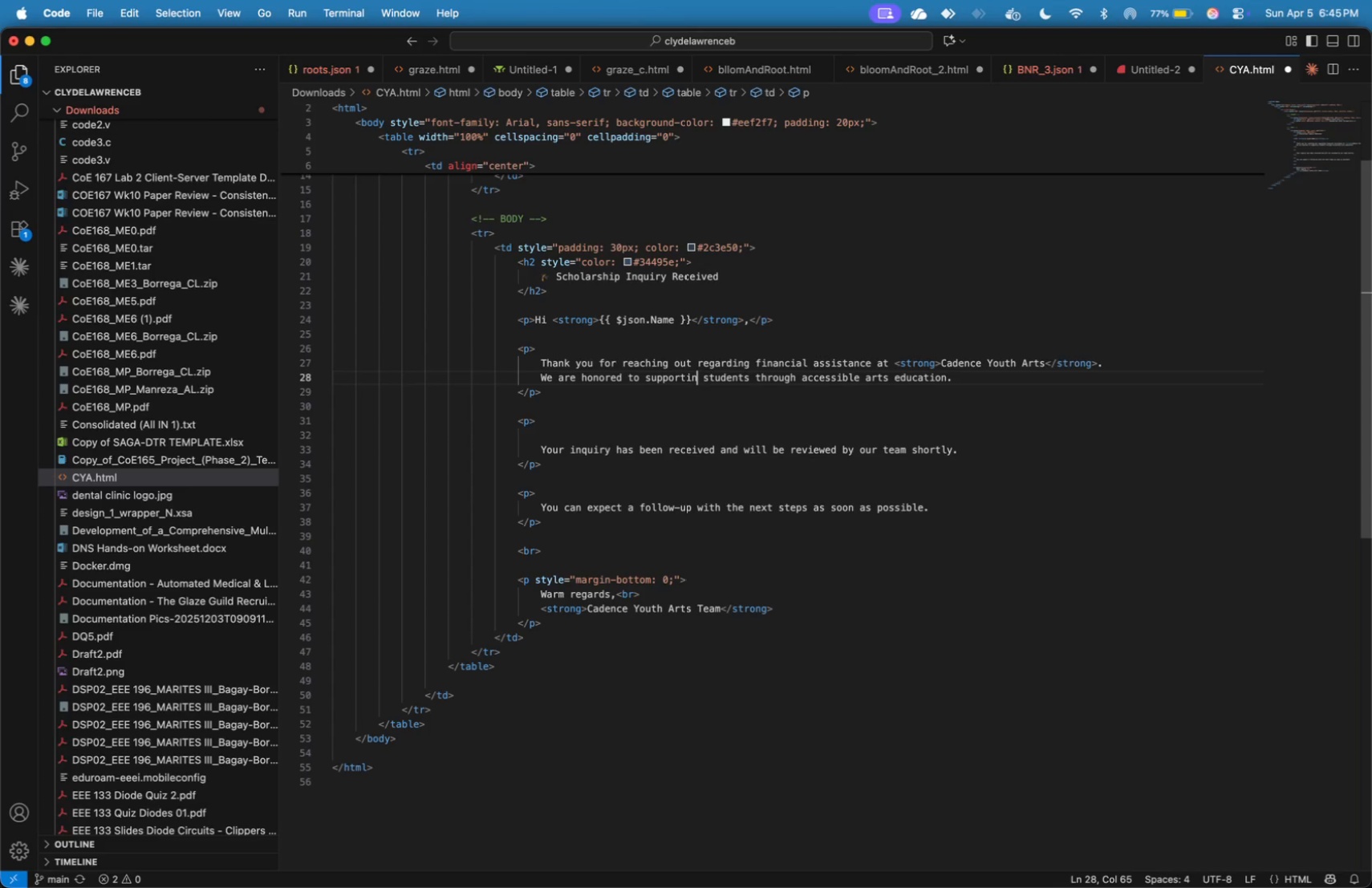 
key(Backspace)
 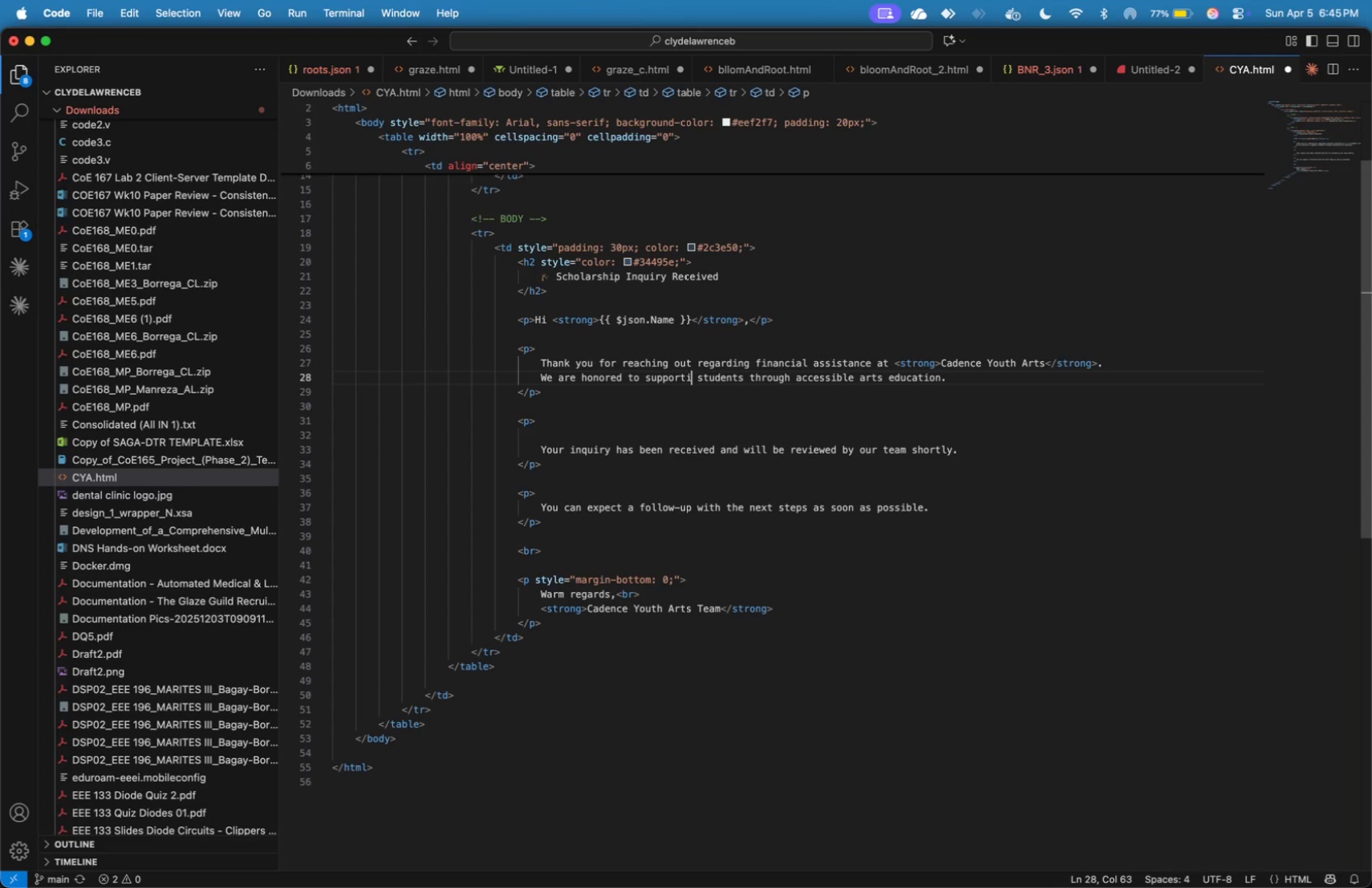 
key(Backspace)
 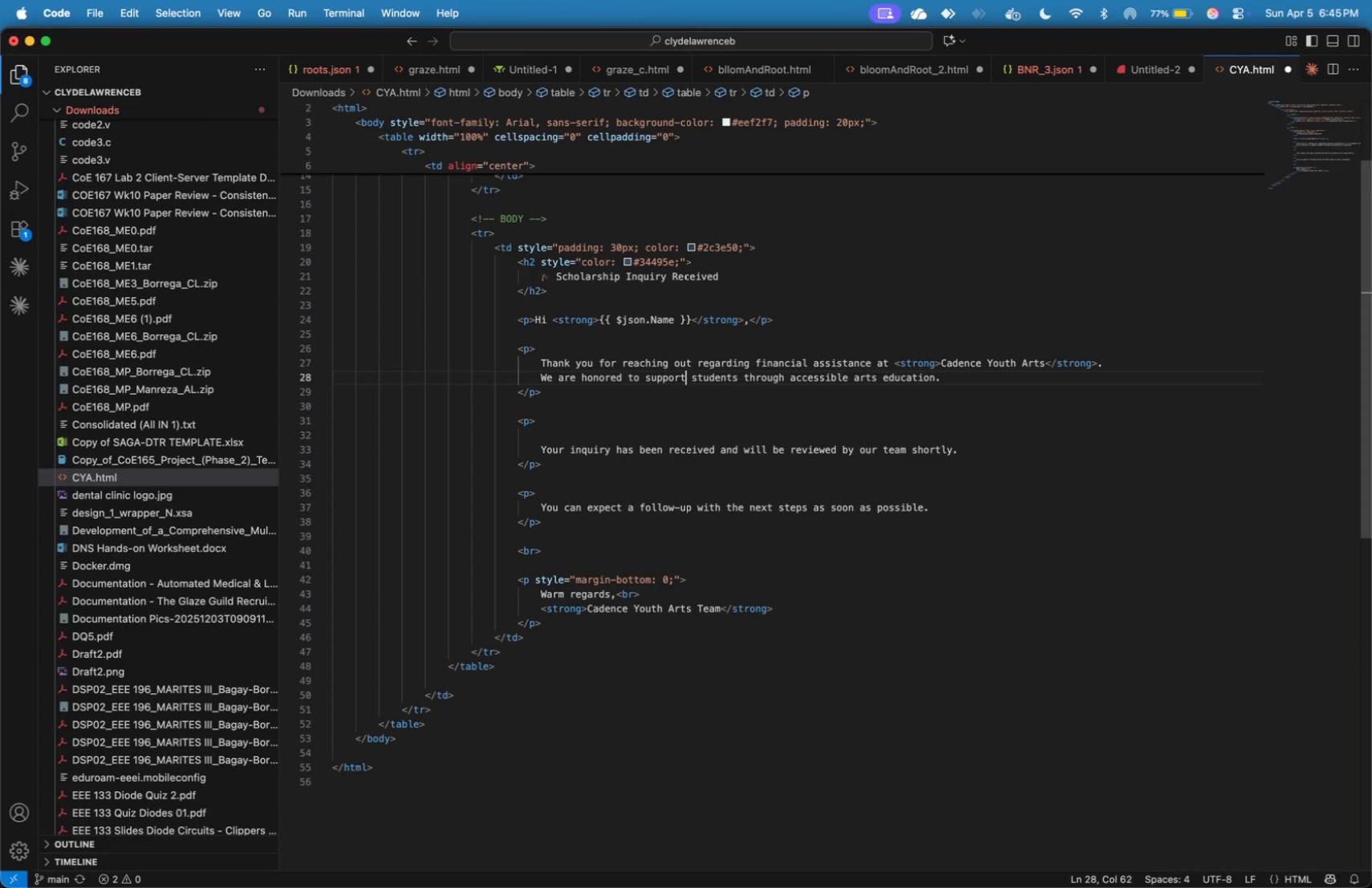 
key(Backspace)
 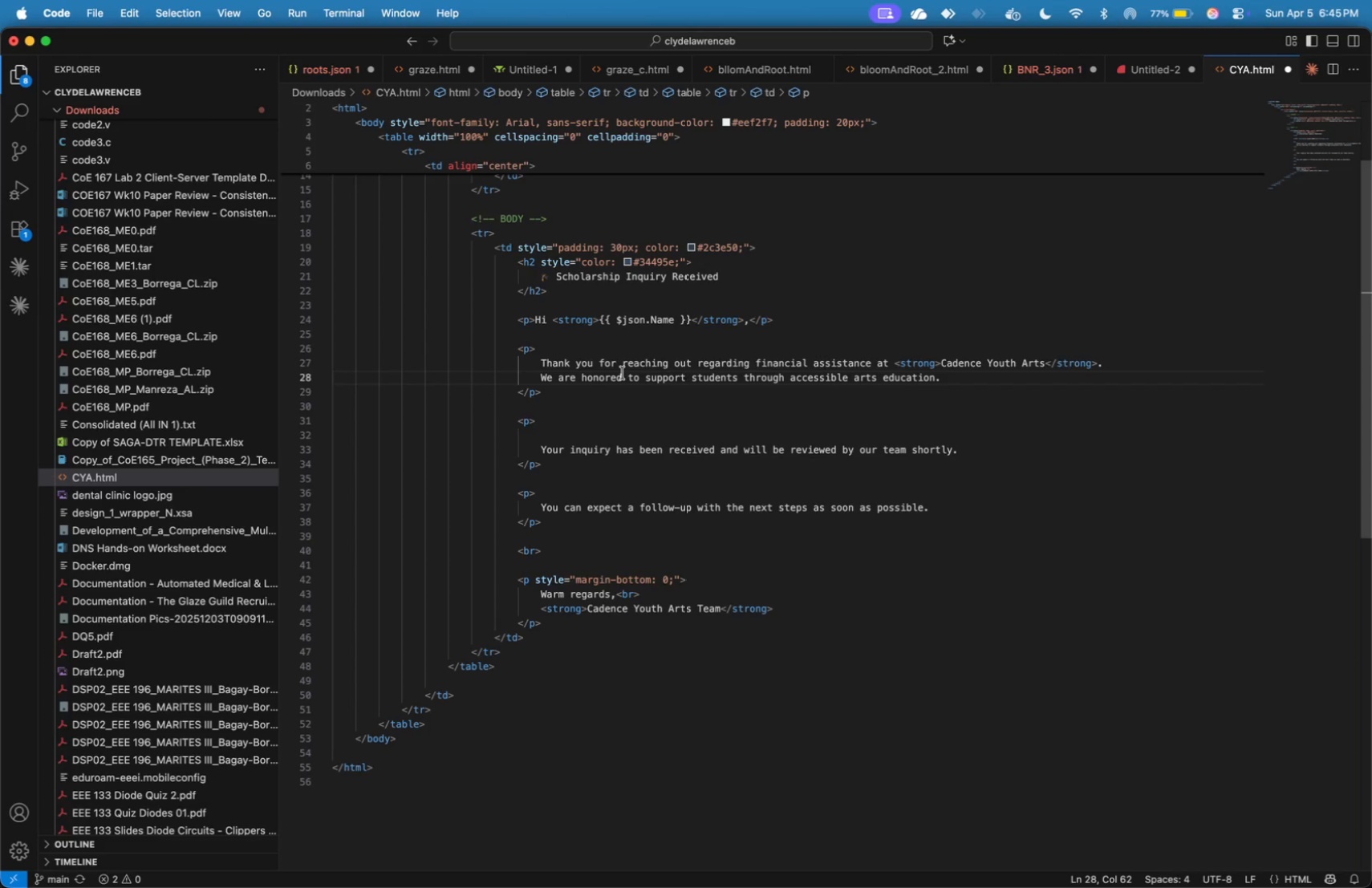 
wait(7.84)
 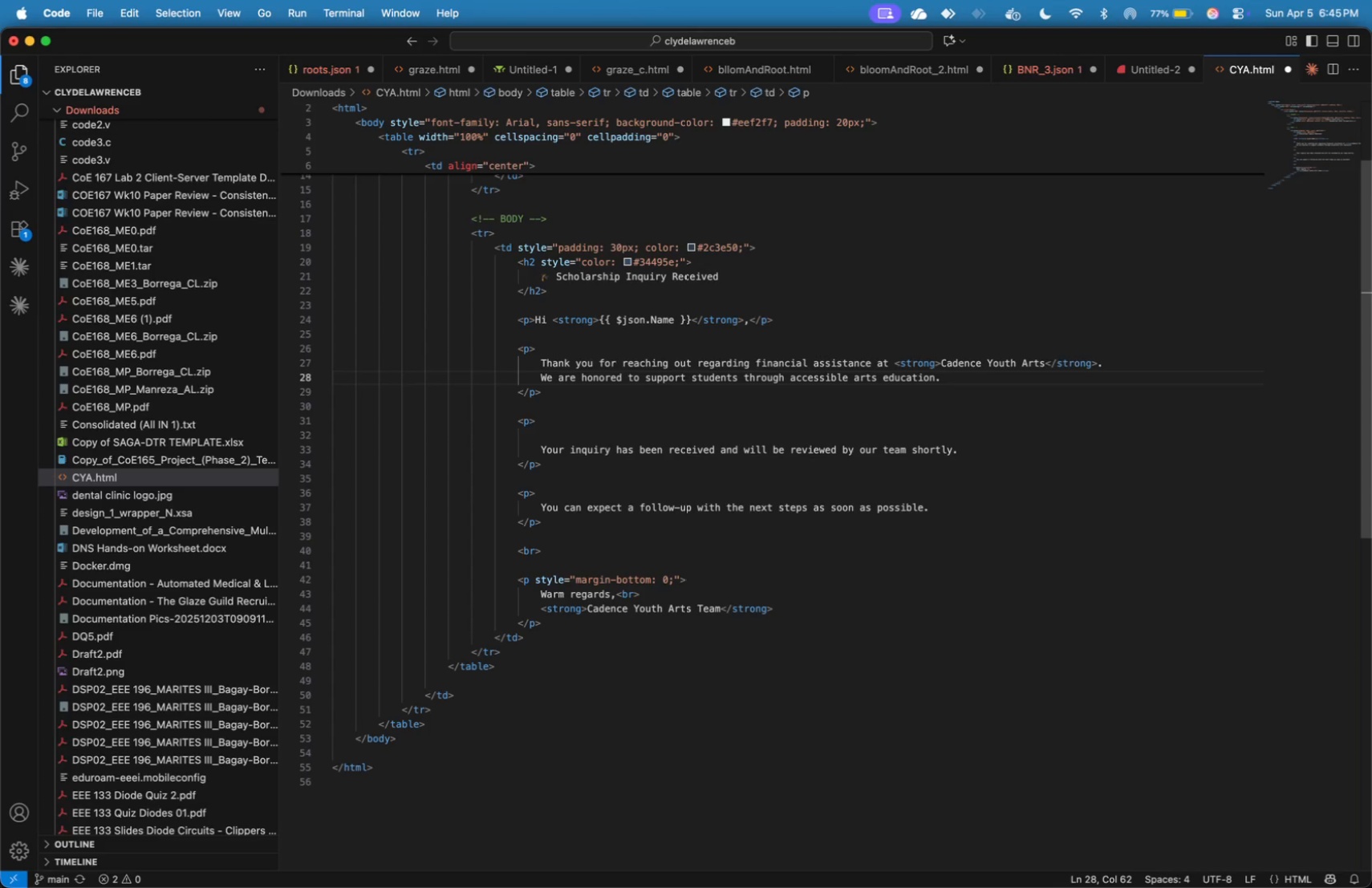 
left_click([891, 386])
 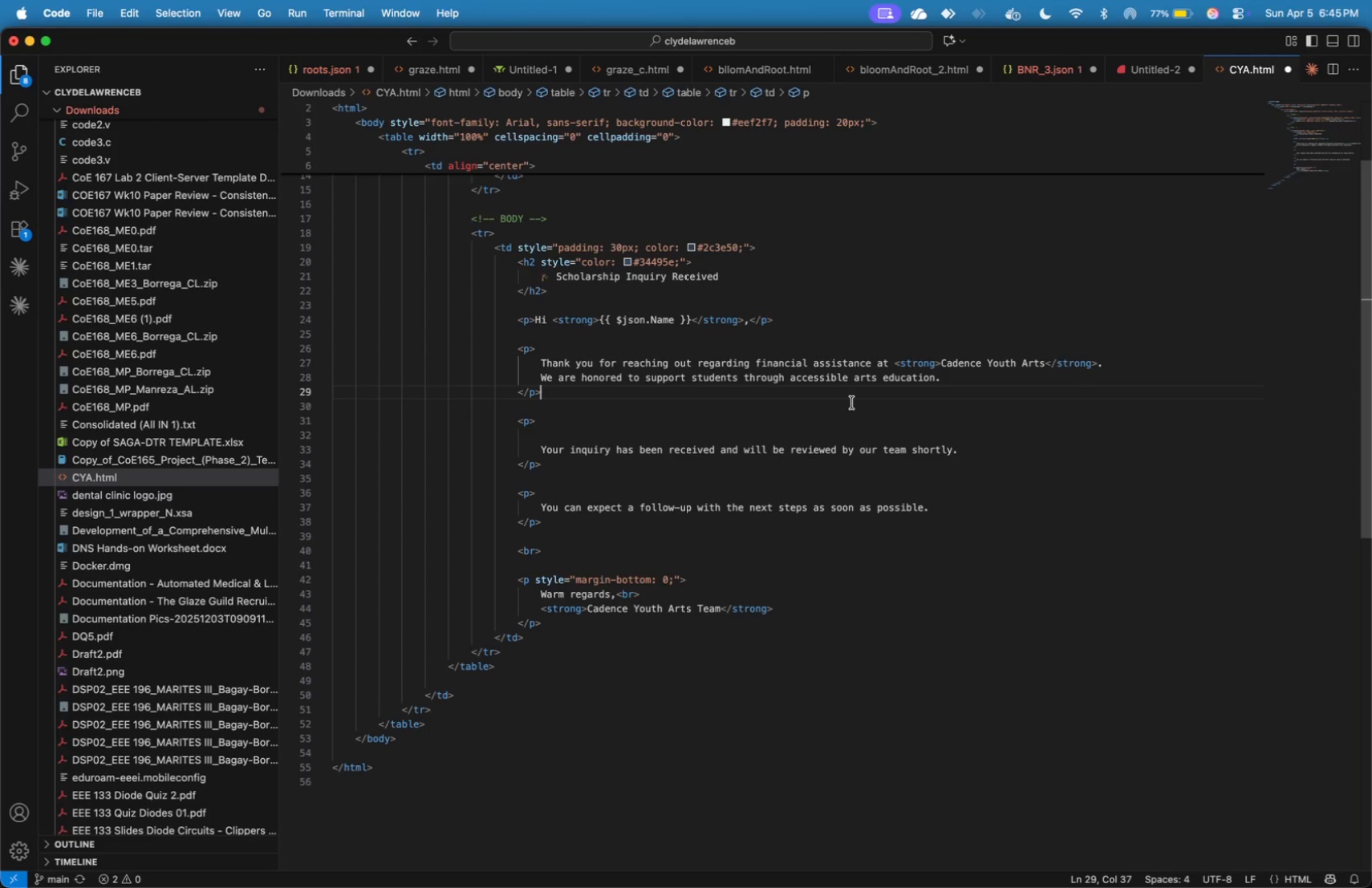 
wait(5.29)
 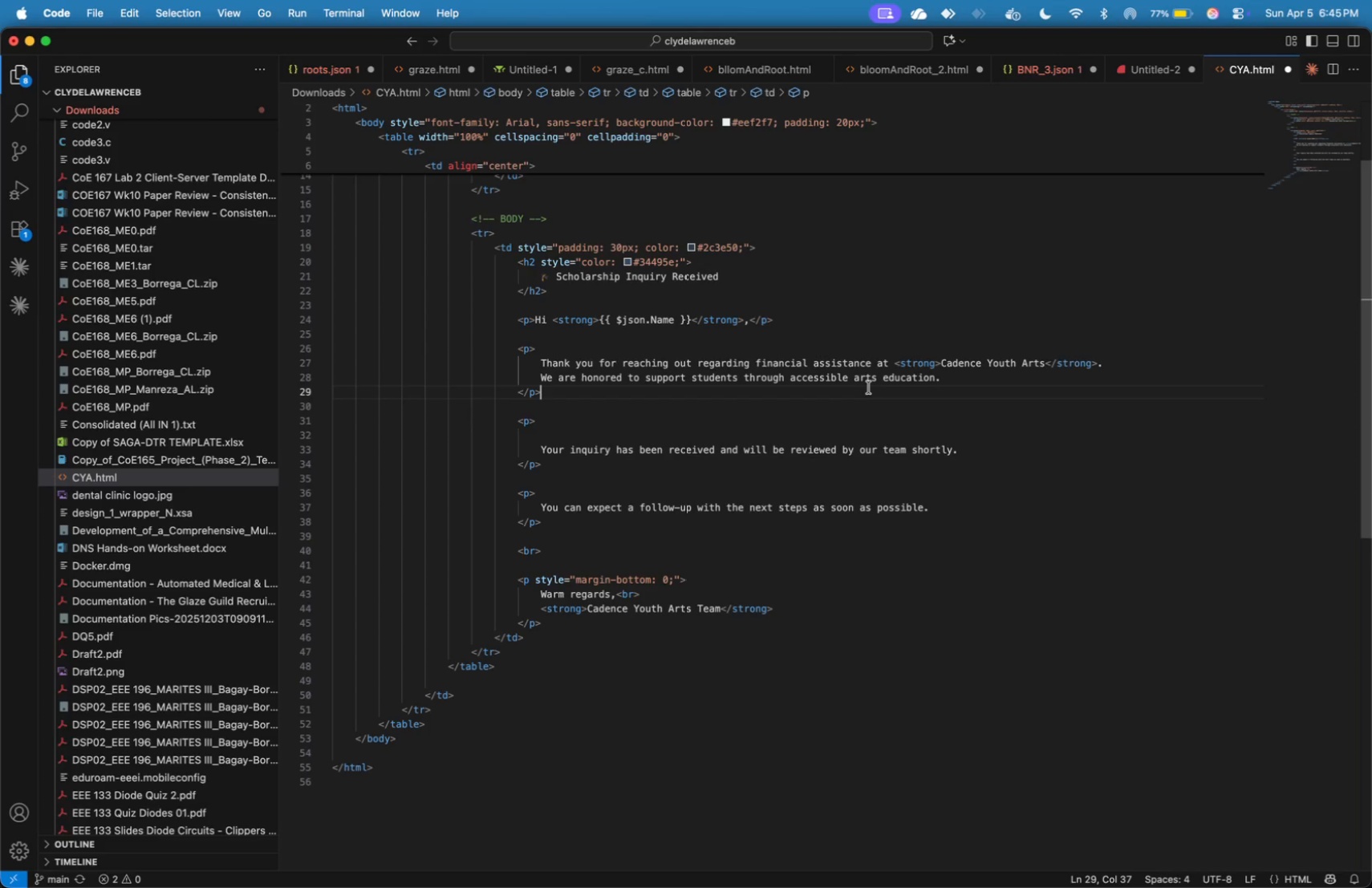 
key(Meta+Tab)
 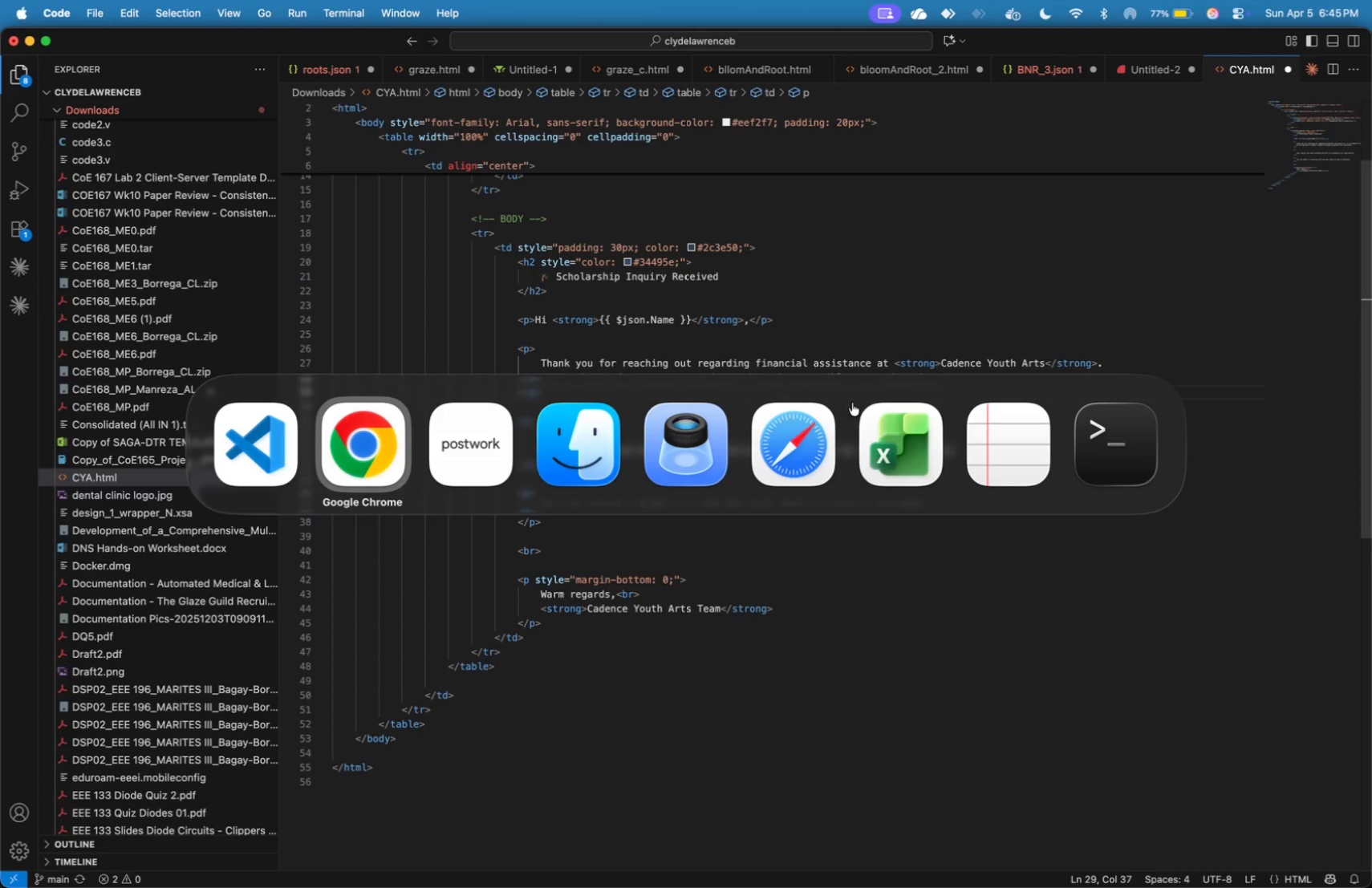 
key(Meta+Tab)